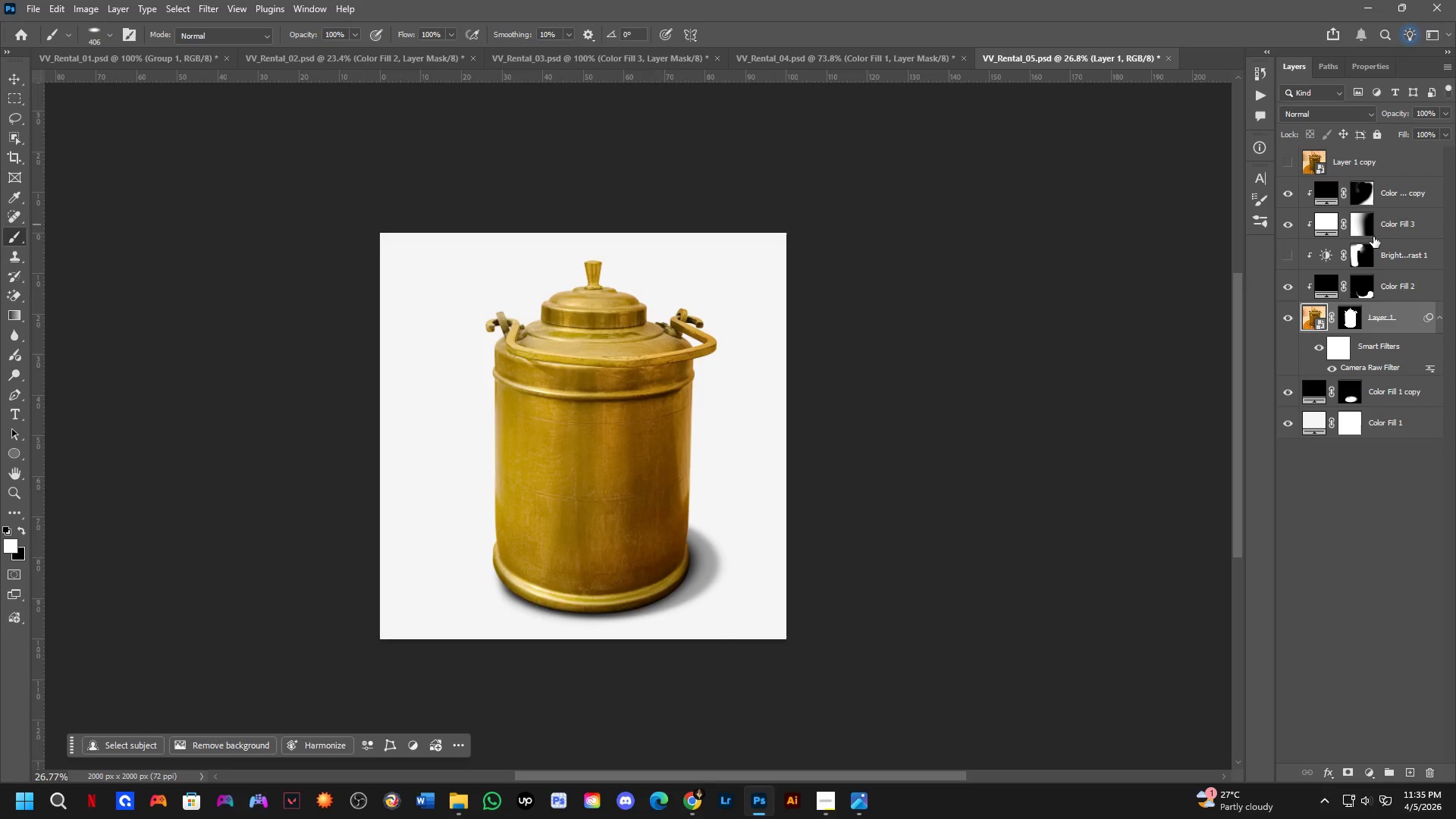 
left_click([1401, 231])
 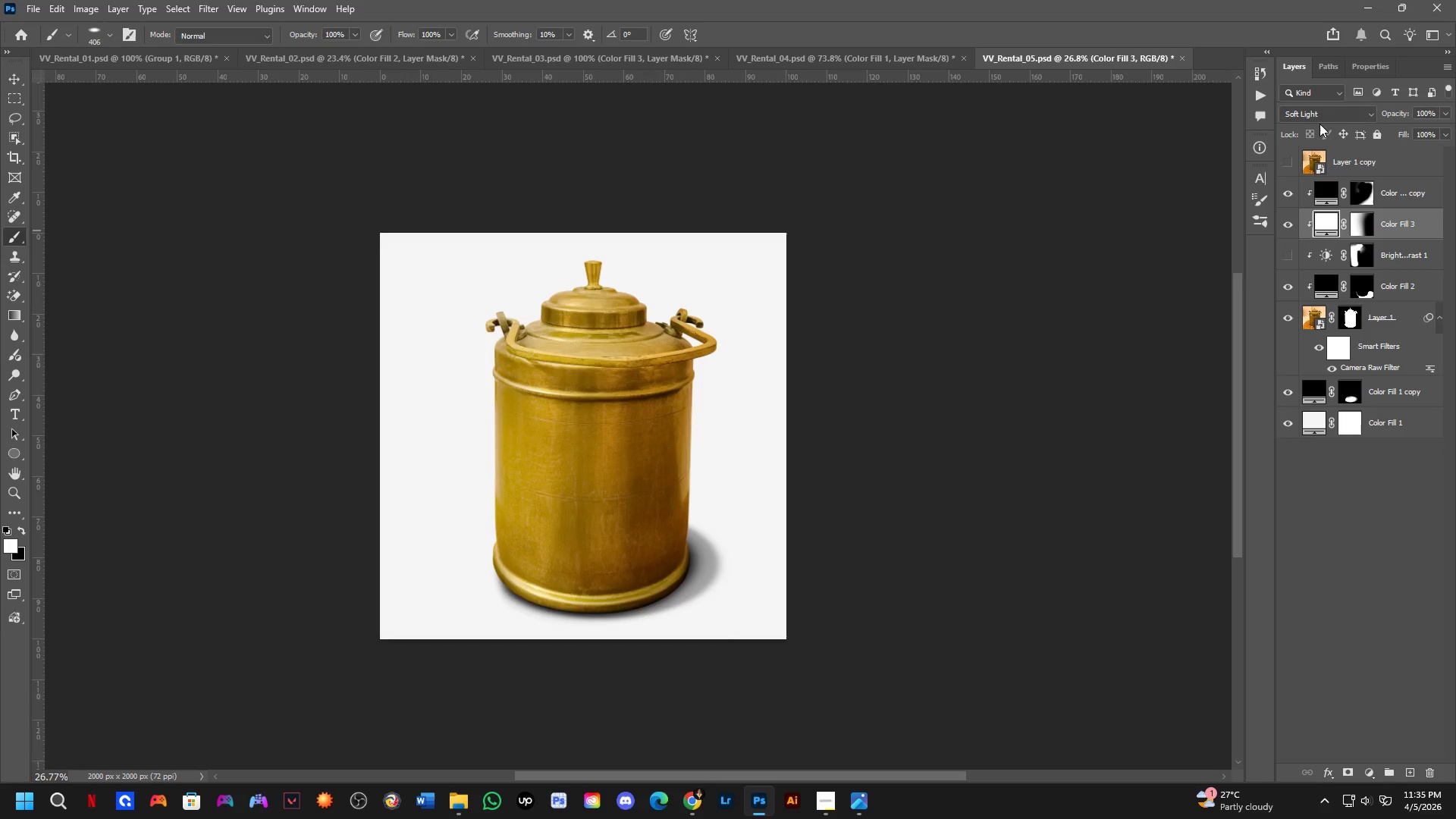 
left_click([1318, 118])
 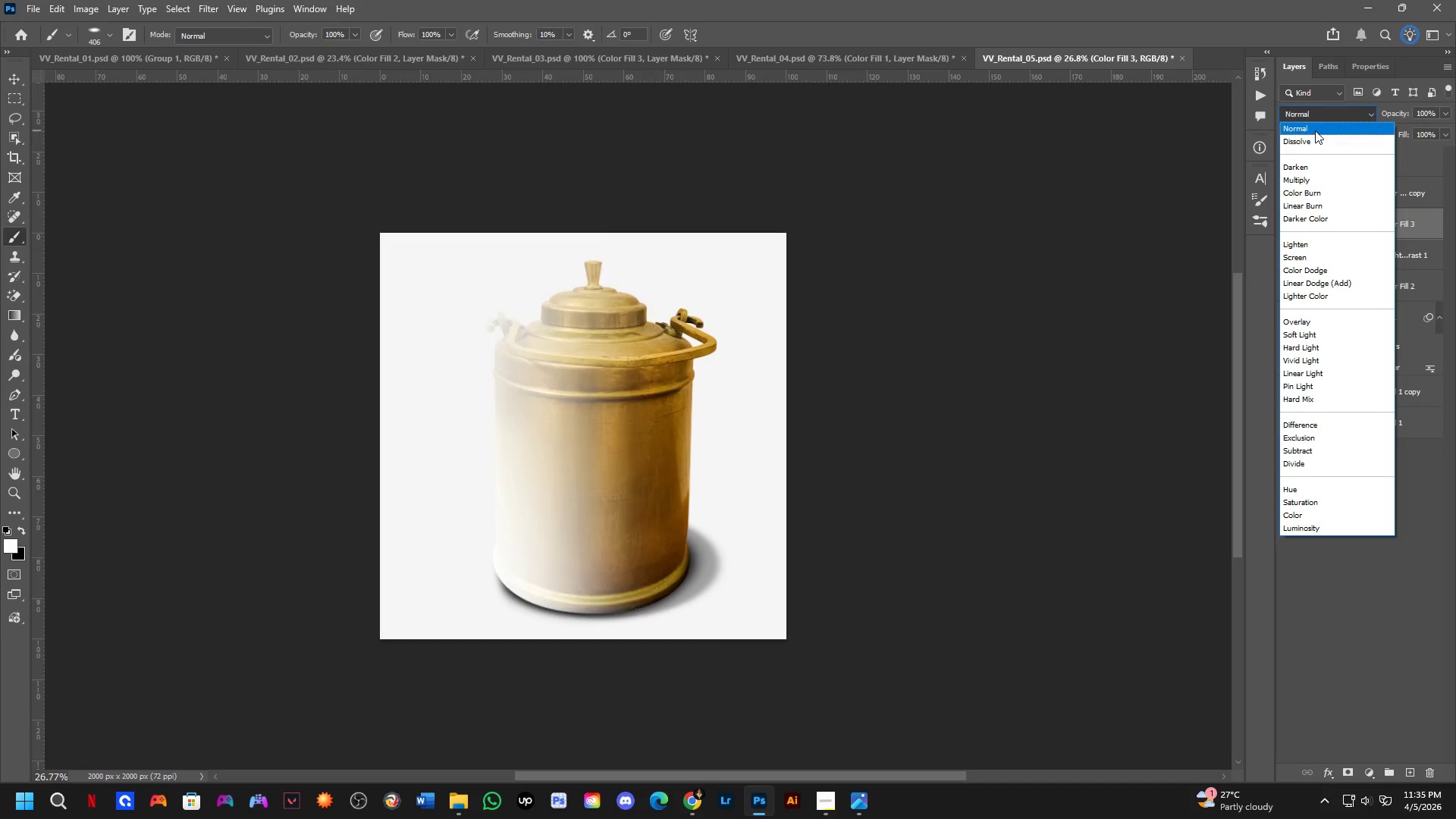 
left_click([1315, 130])
 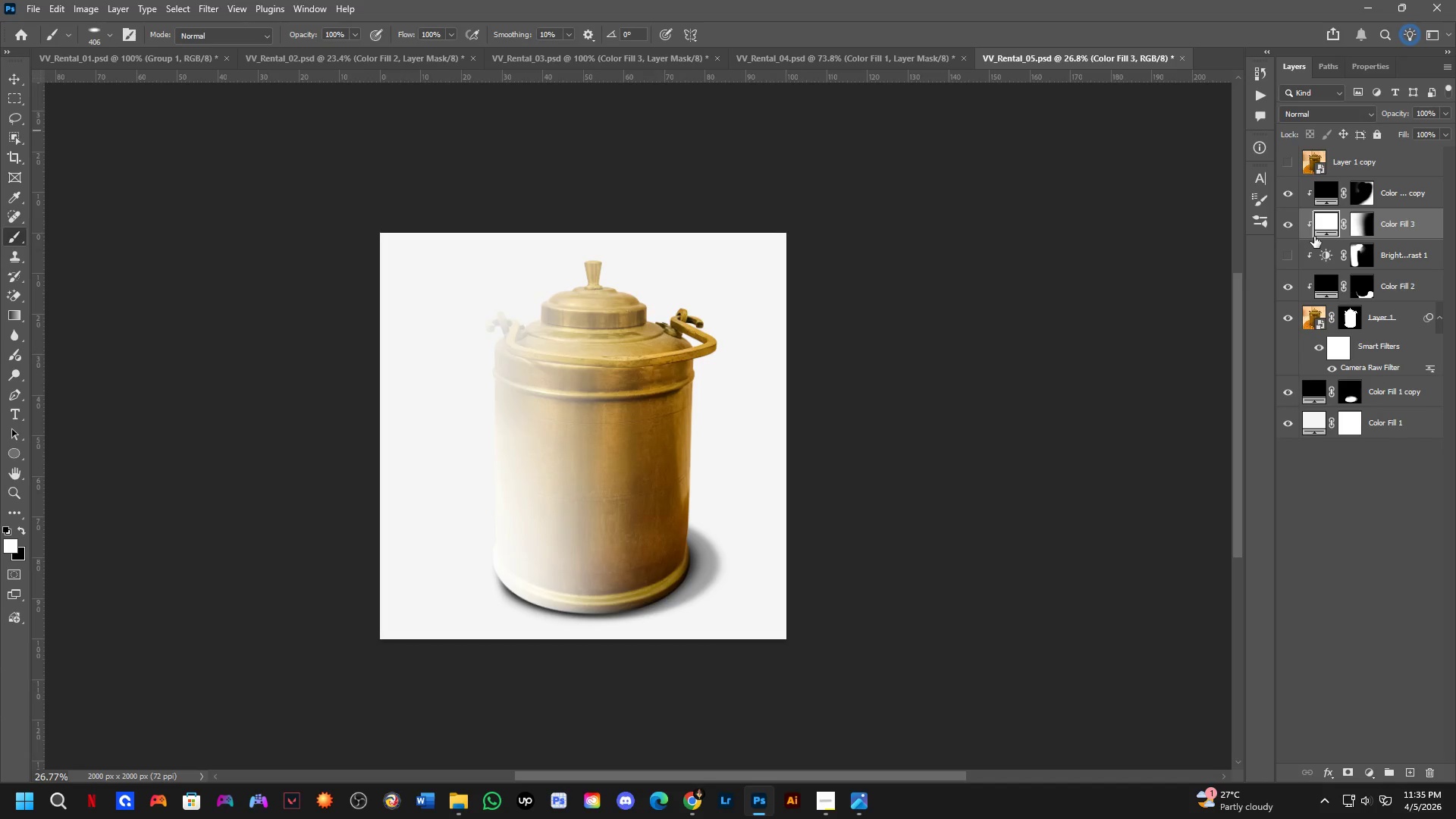 
key(Backspace)
 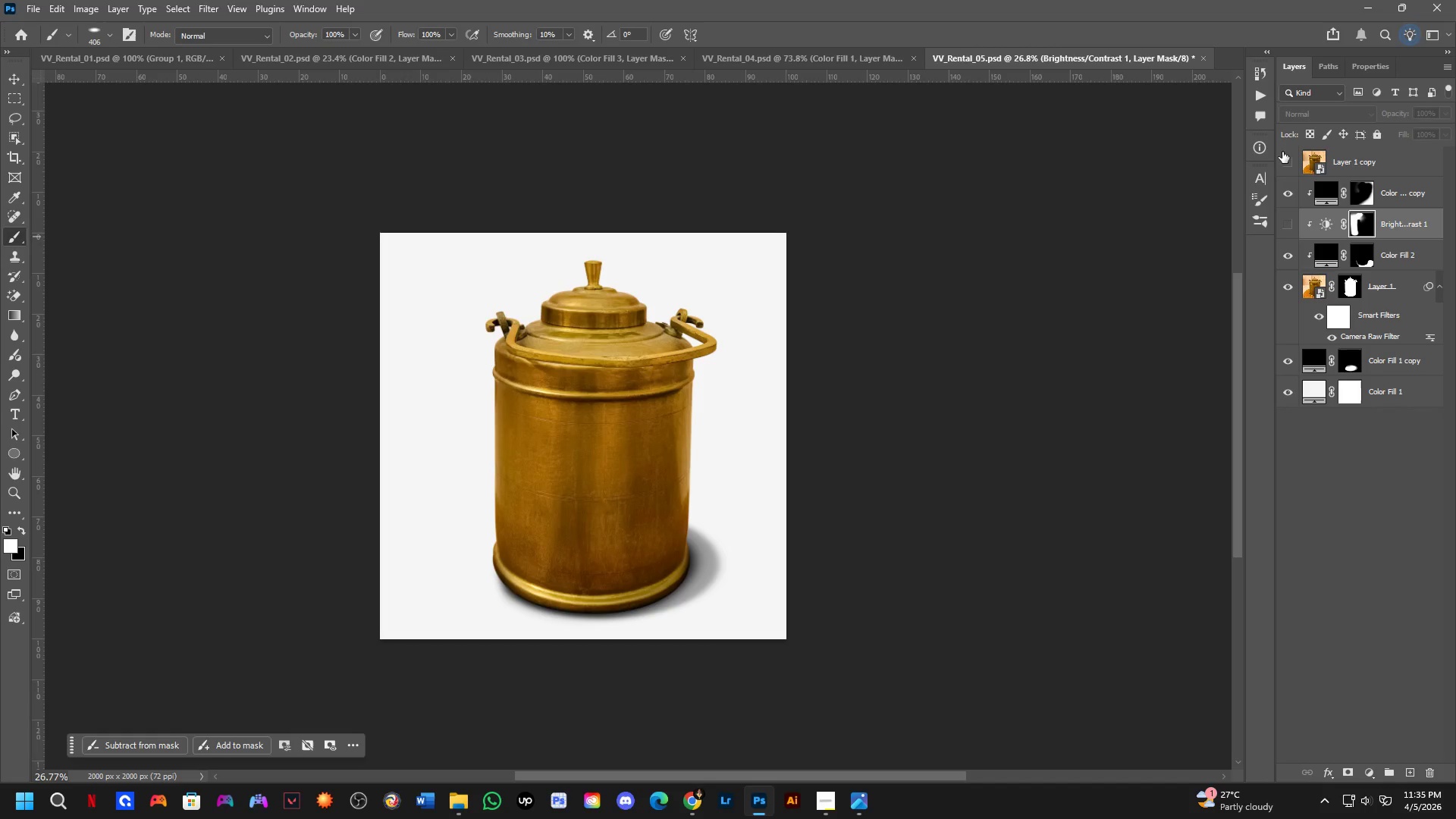 
double_click([1285, 165])
 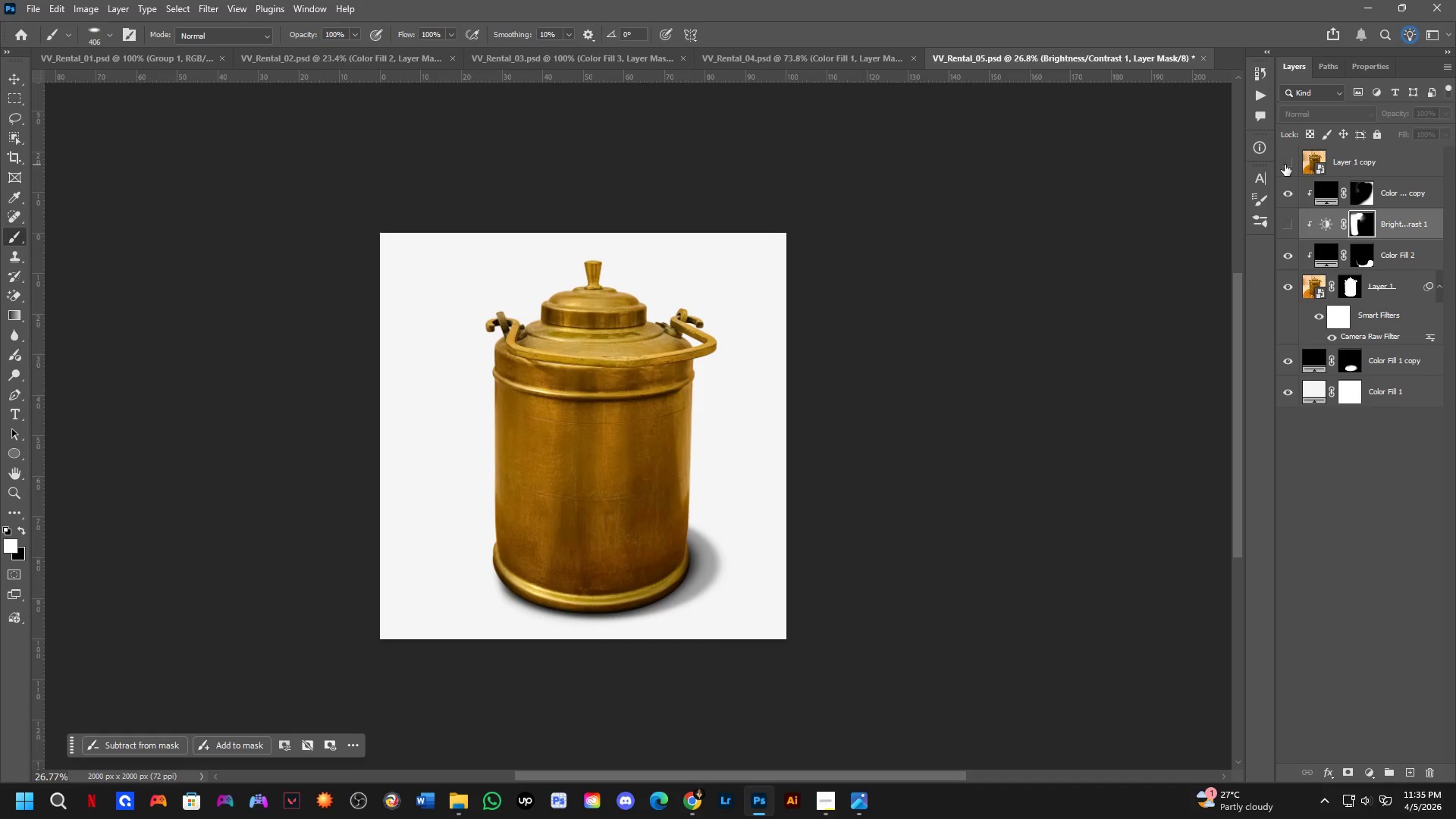 
triple_click([1285, 165])
 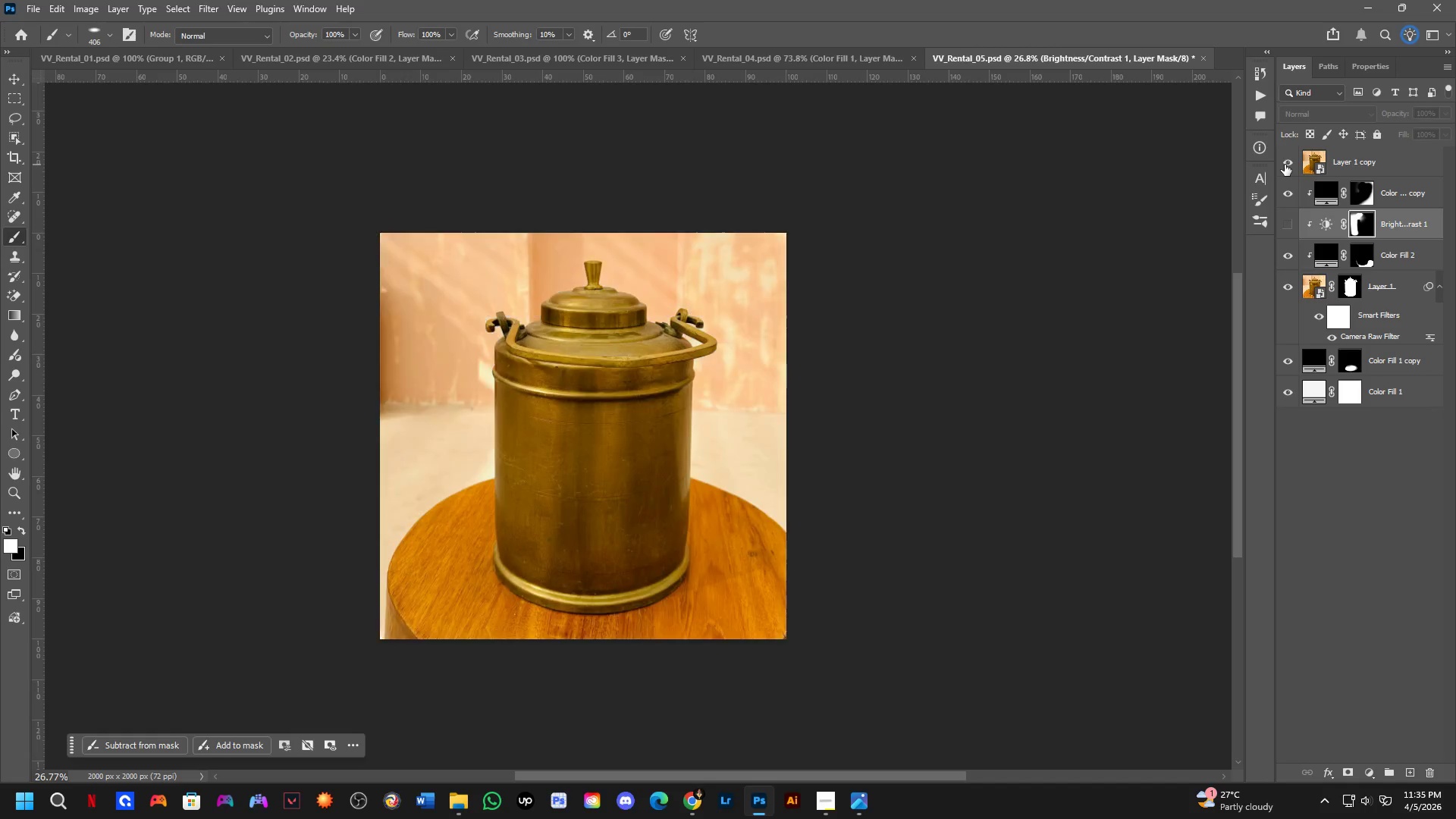 
triple_click([1285, 165])
 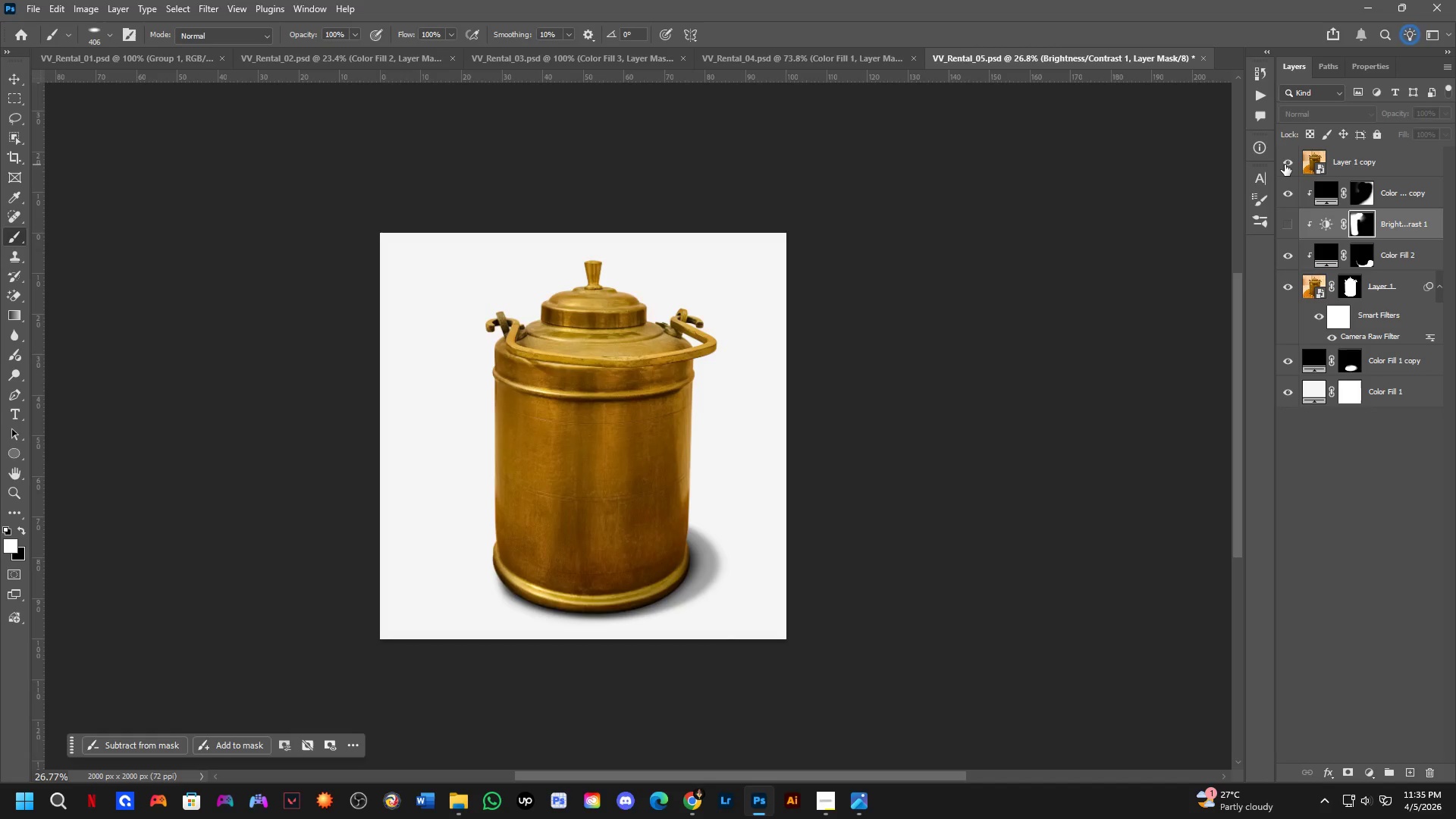 
double_click([1285, 165])
 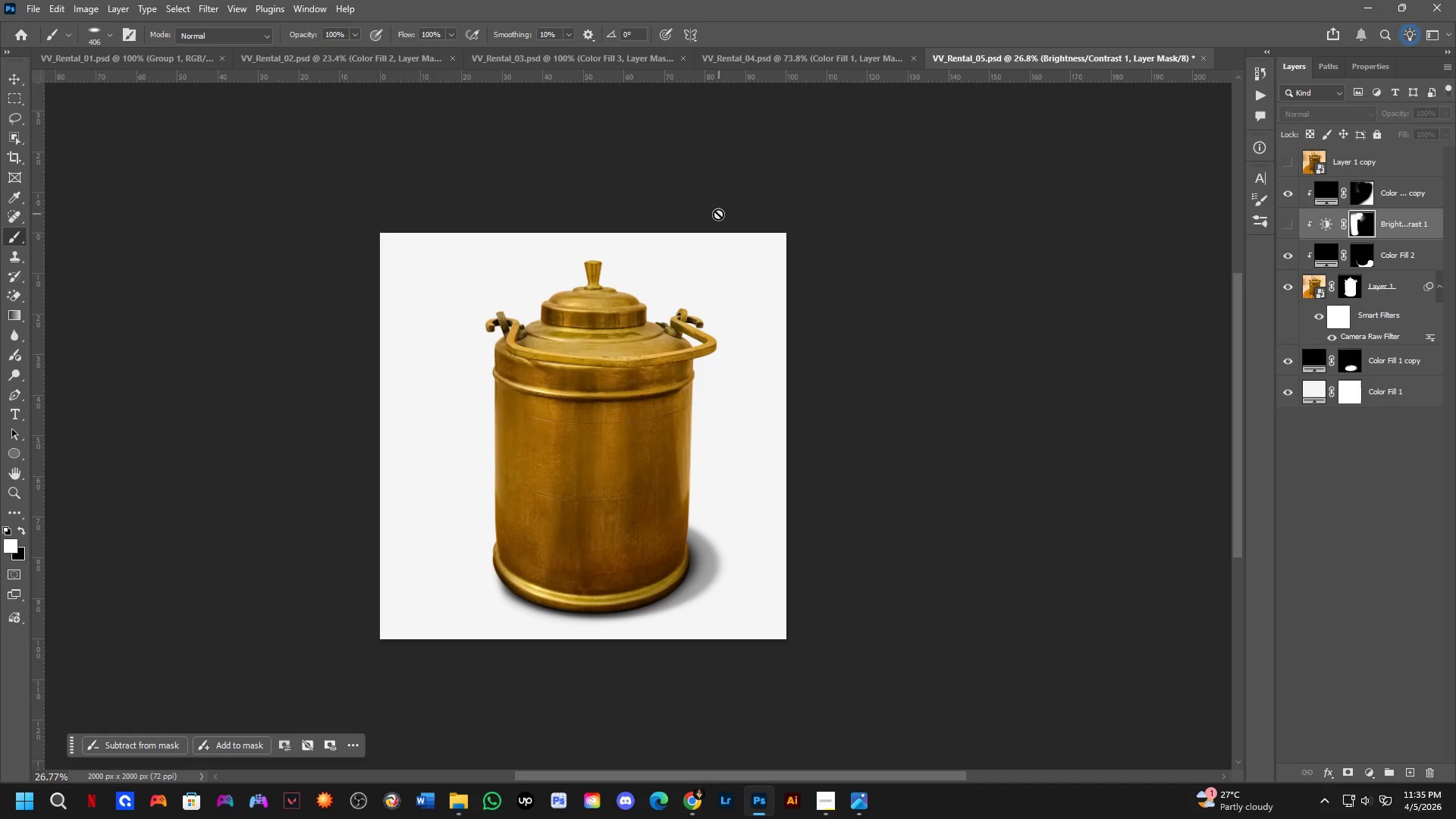 
key(Control+S)
 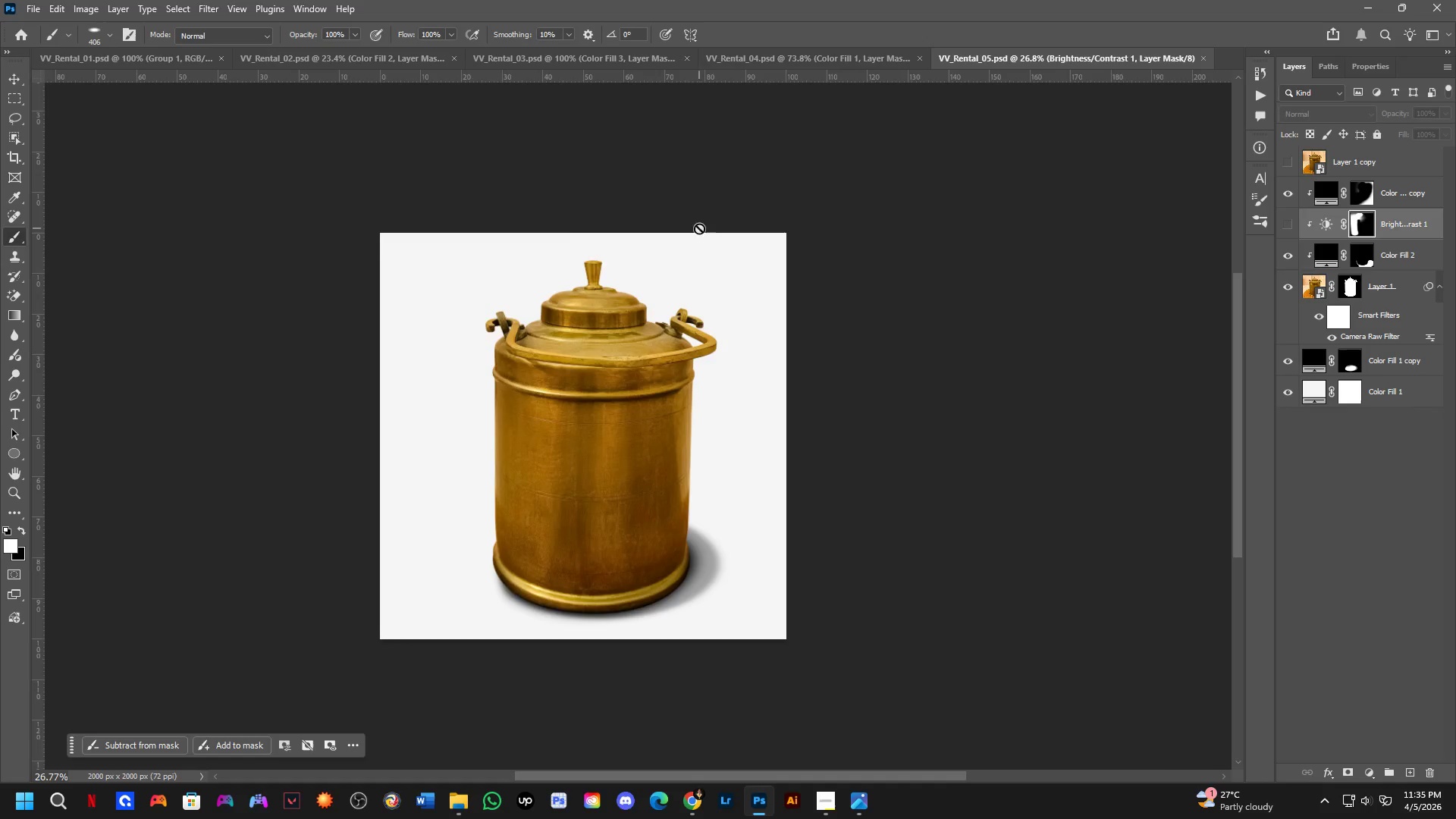 
key(Control+ControlLeft)
 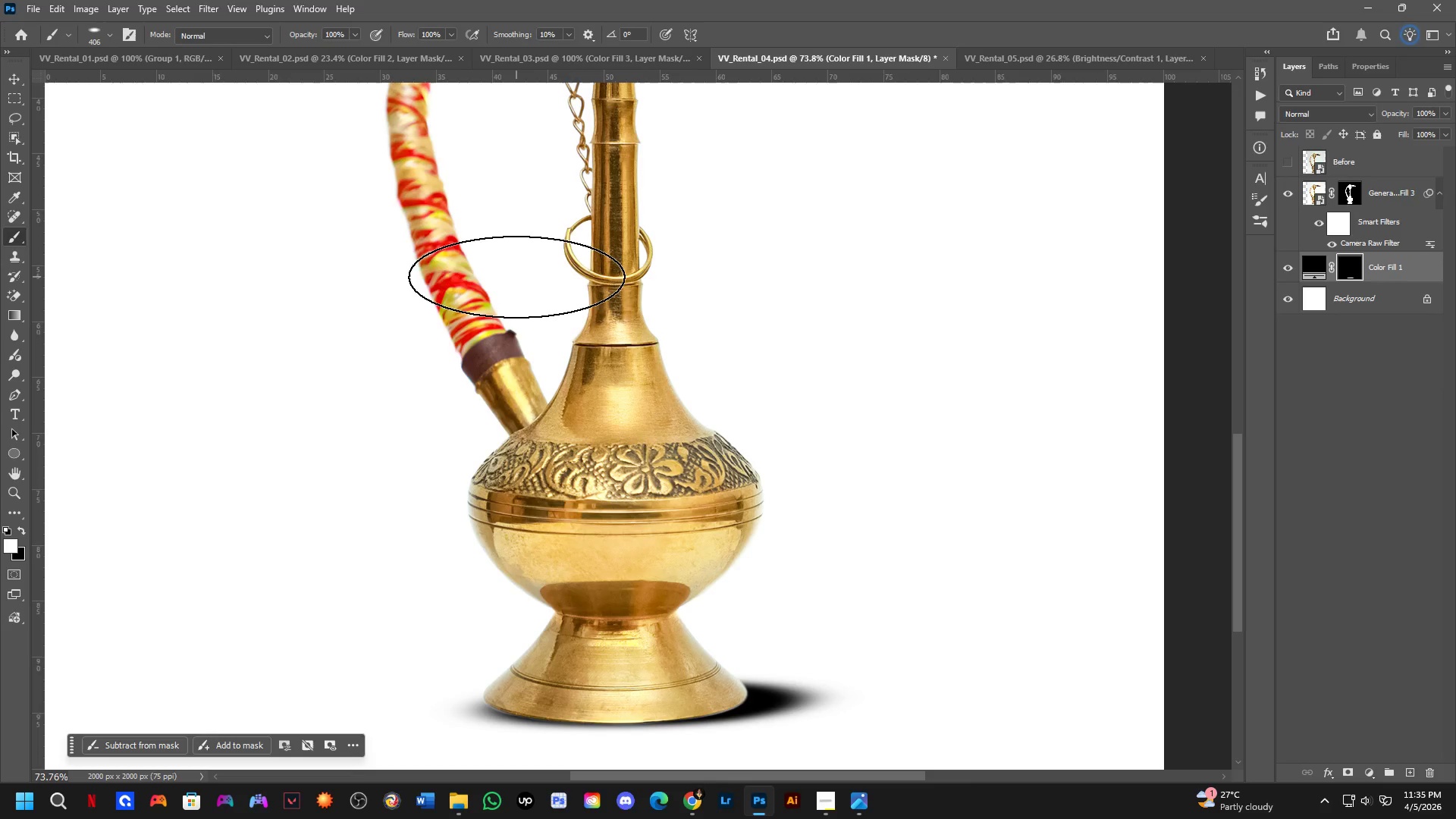 
key(Control+Tab)
 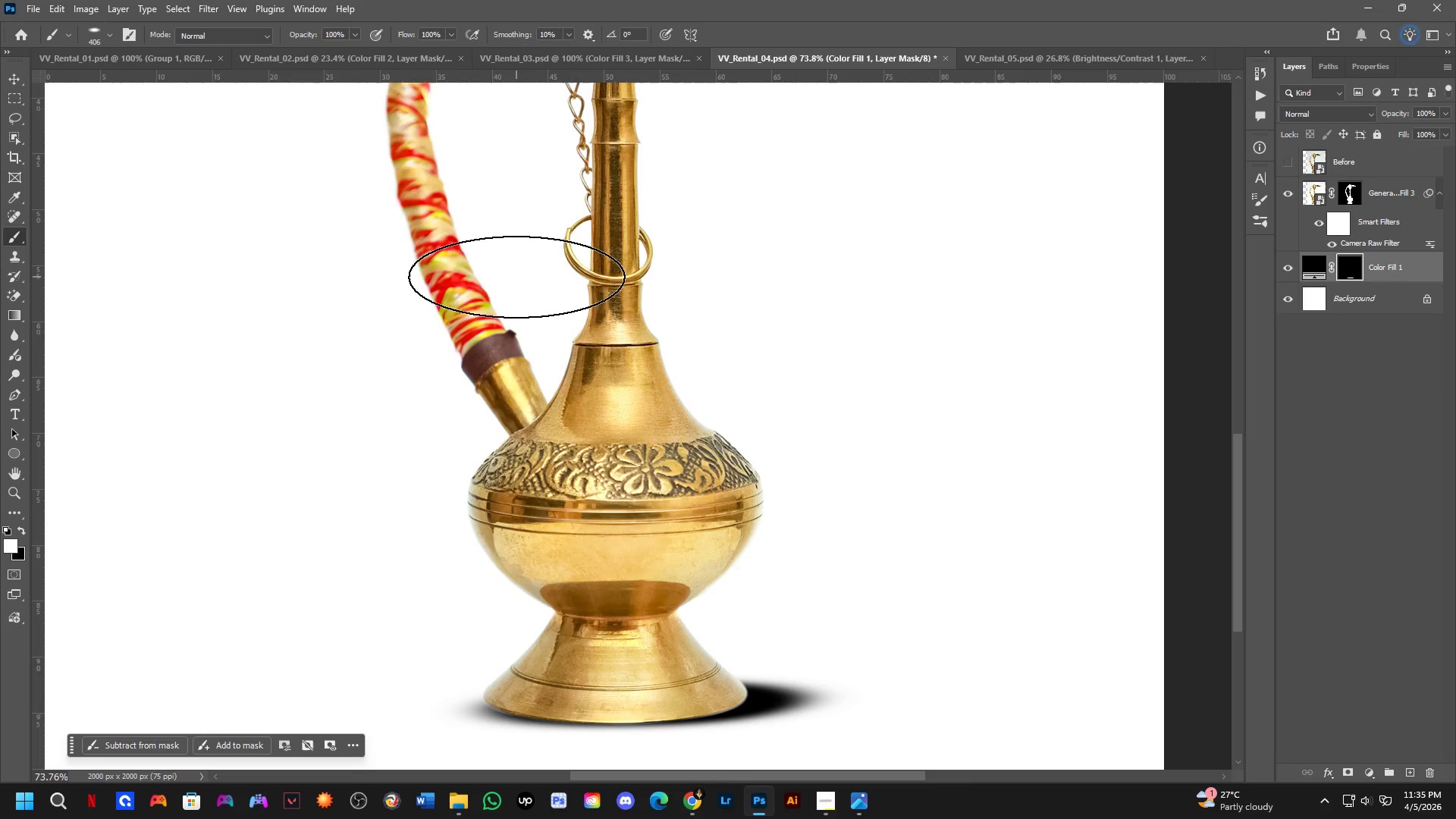 
key(Shift+ShiftLeft)
 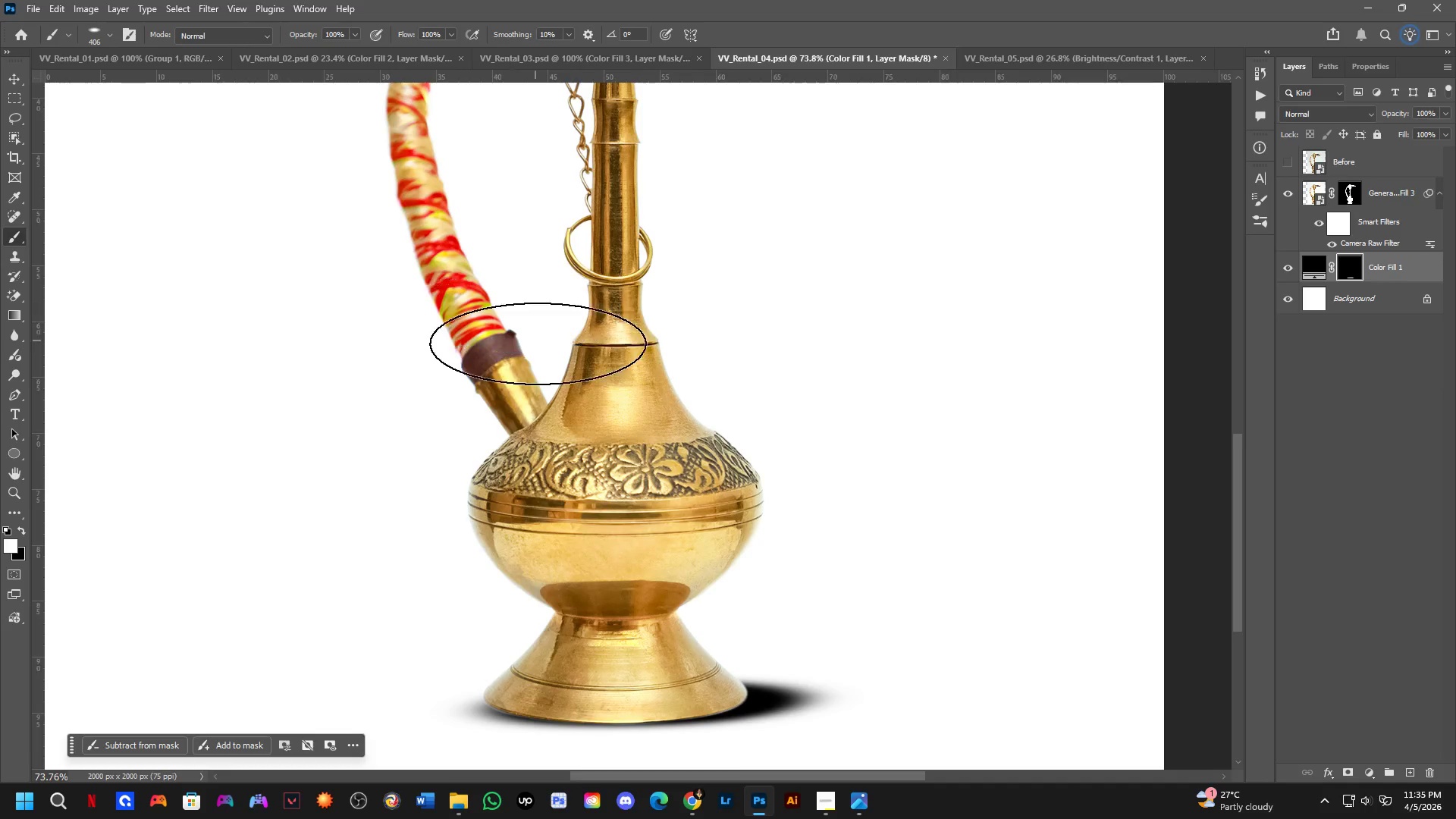 
hold_key(key=Space, duration=0.52)
 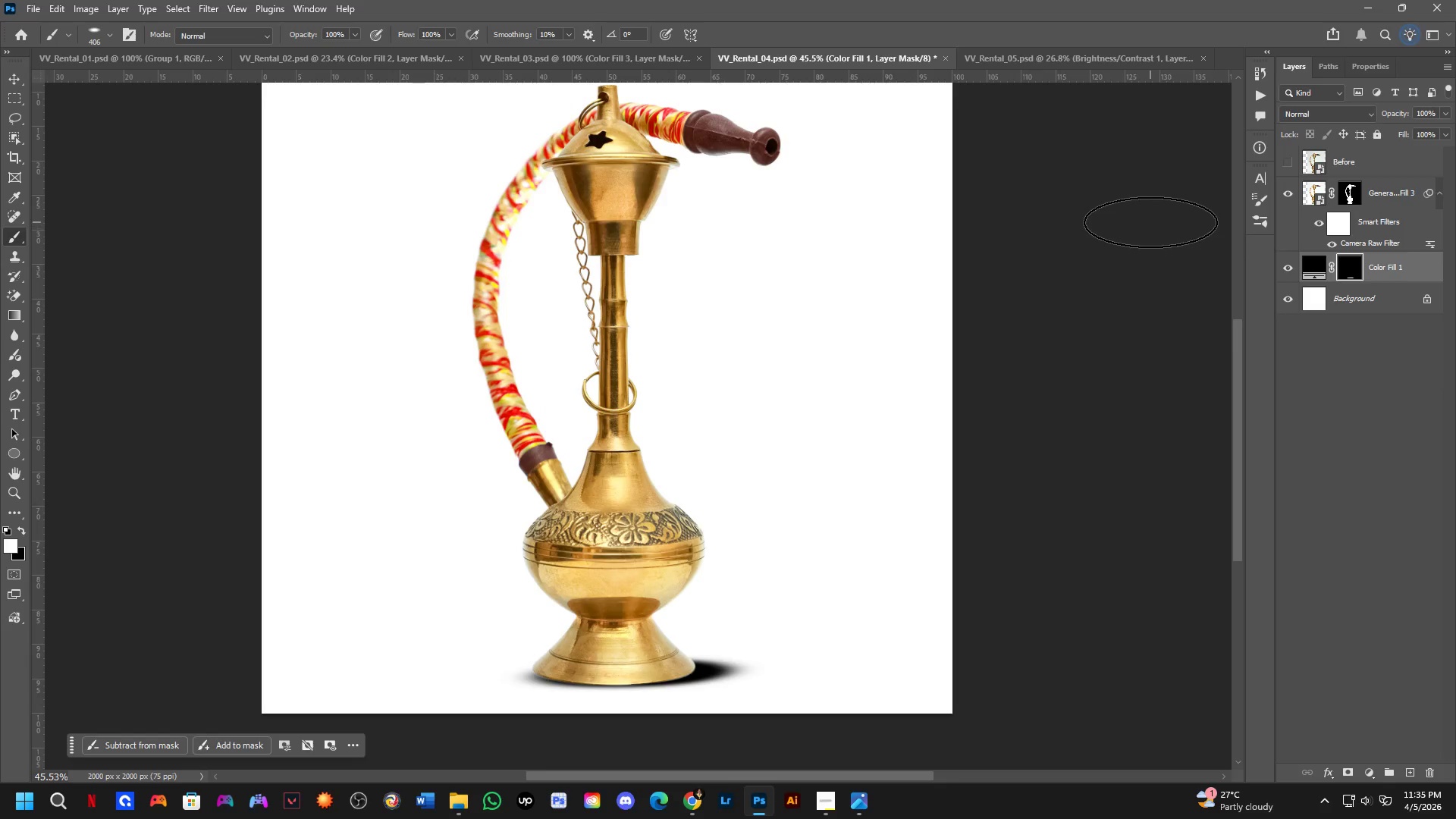 
left_click_drag(start_coordinate=[596, 394], to_coordinate=[613, 484])
 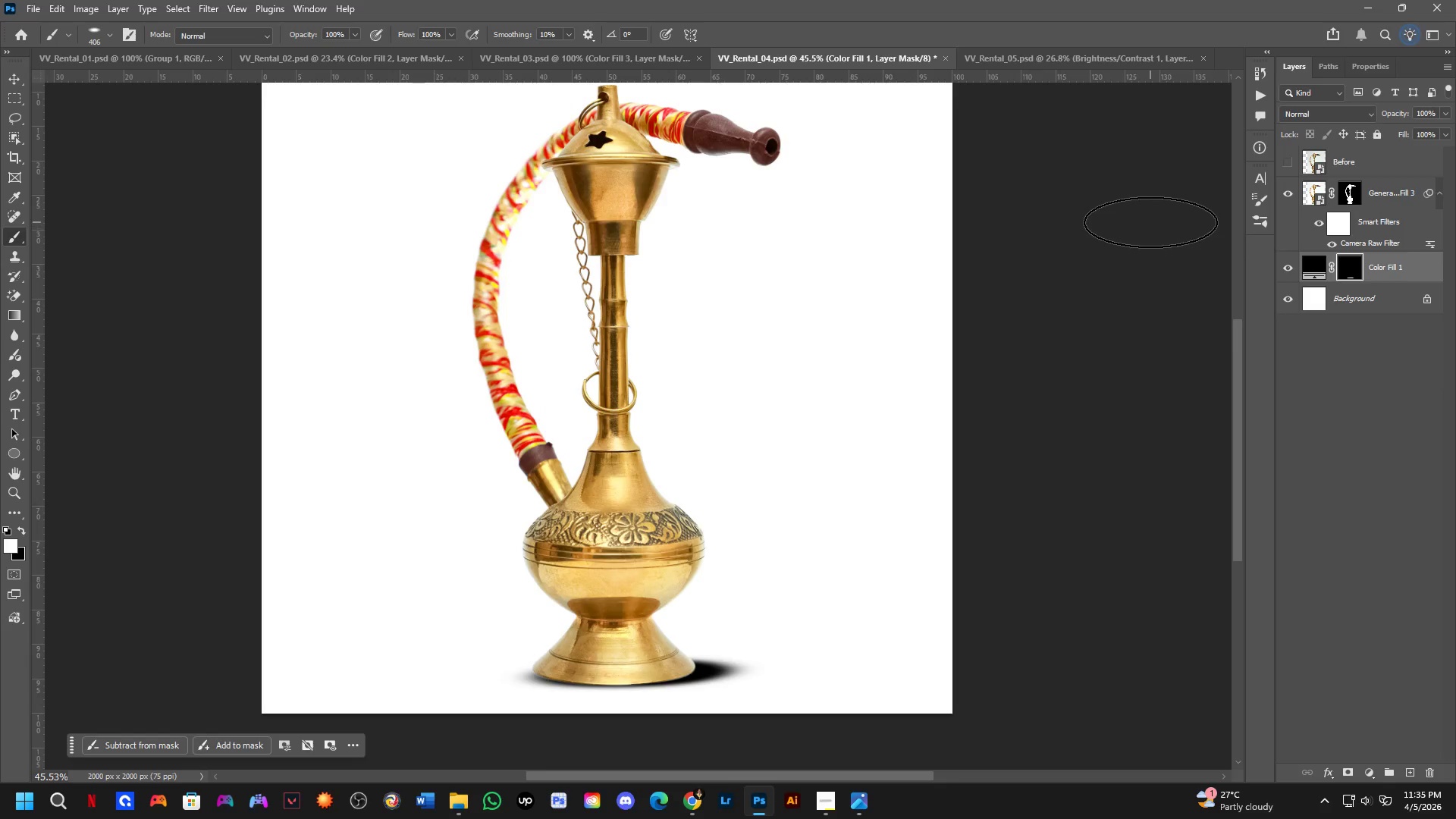 
scroll: coordinate [574, 402], scroll_direction: down, amount: 5.0
 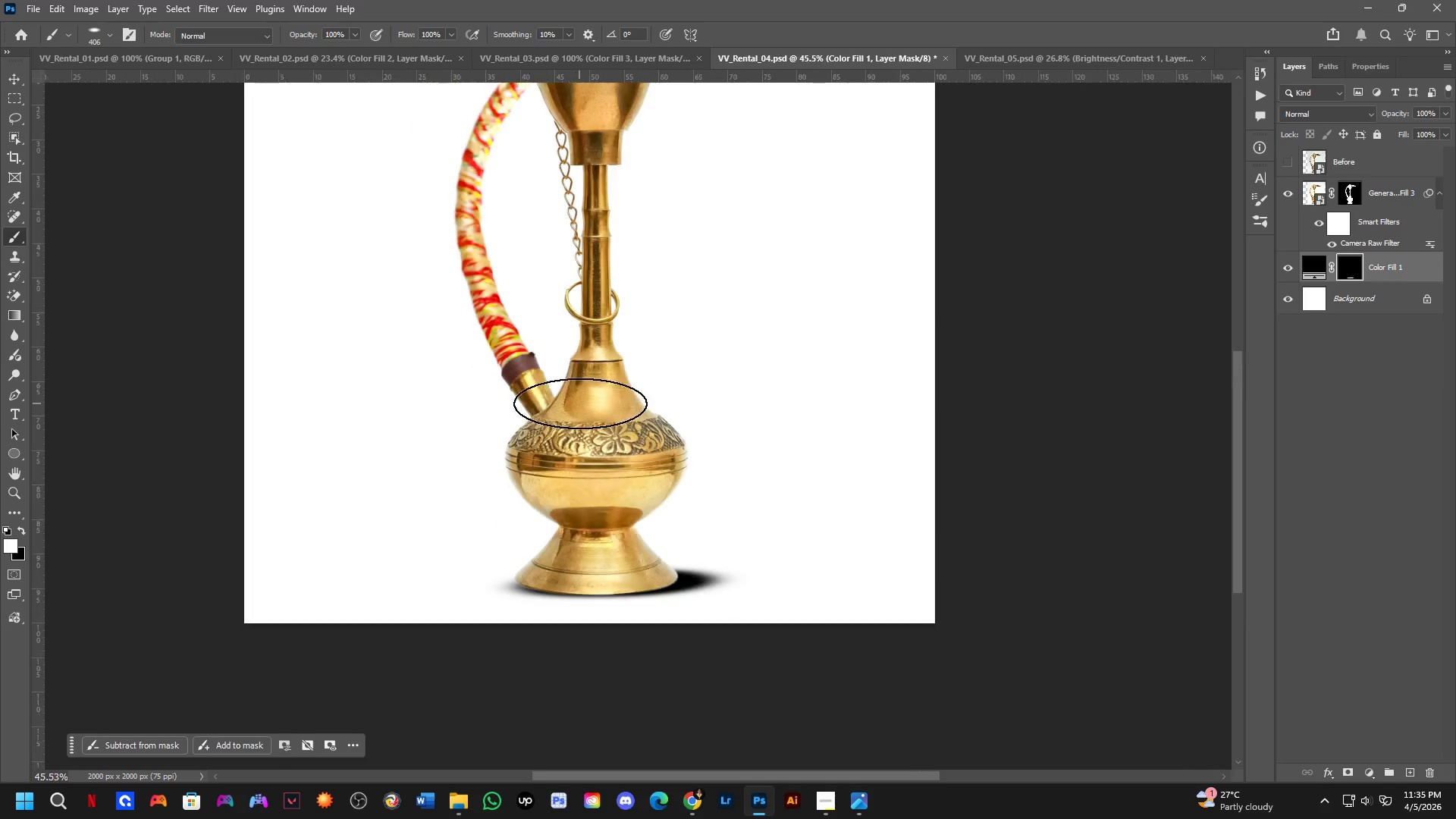 
key(Control+ControlLeft)
 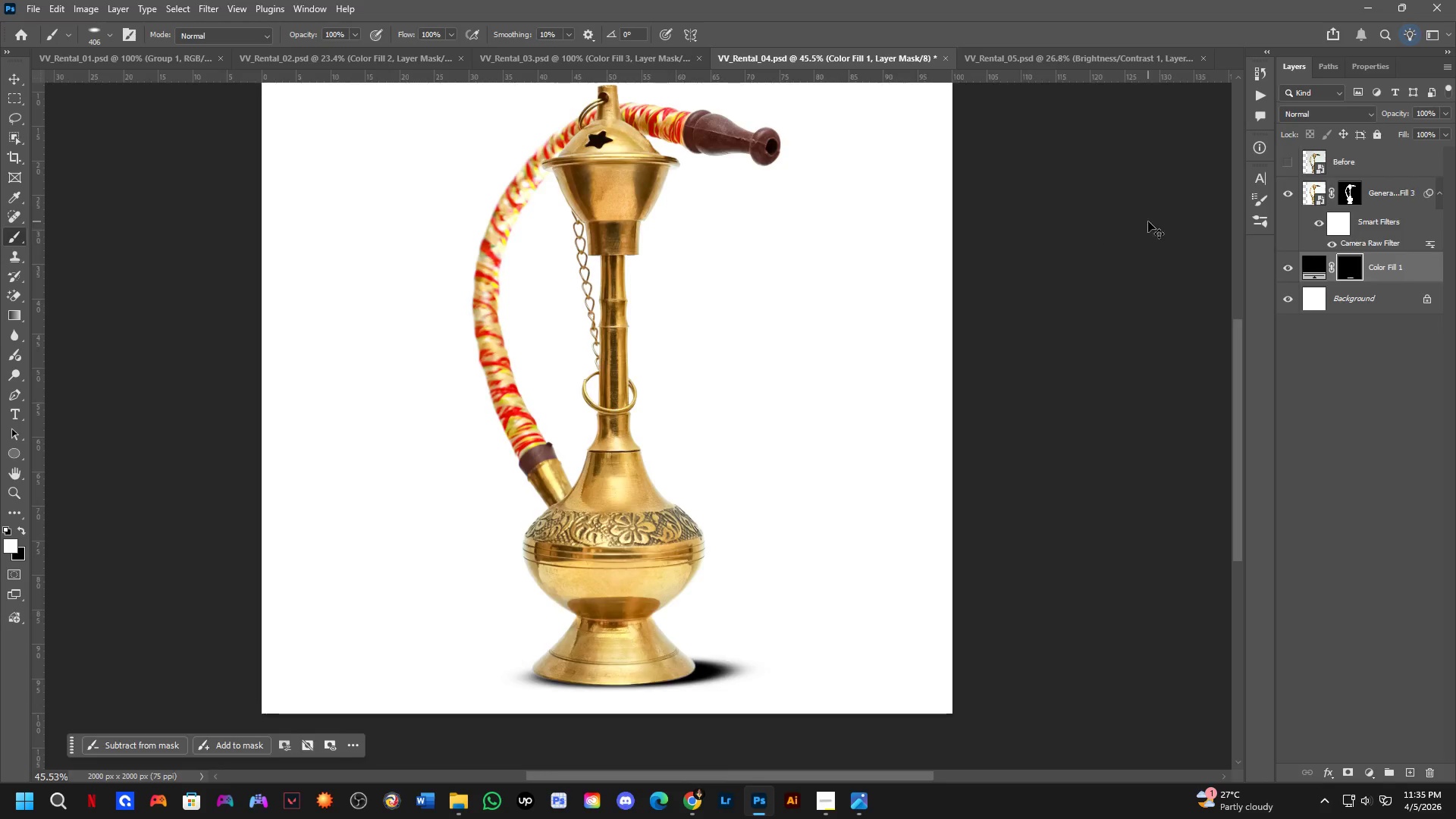 
key(Control+Tab)
 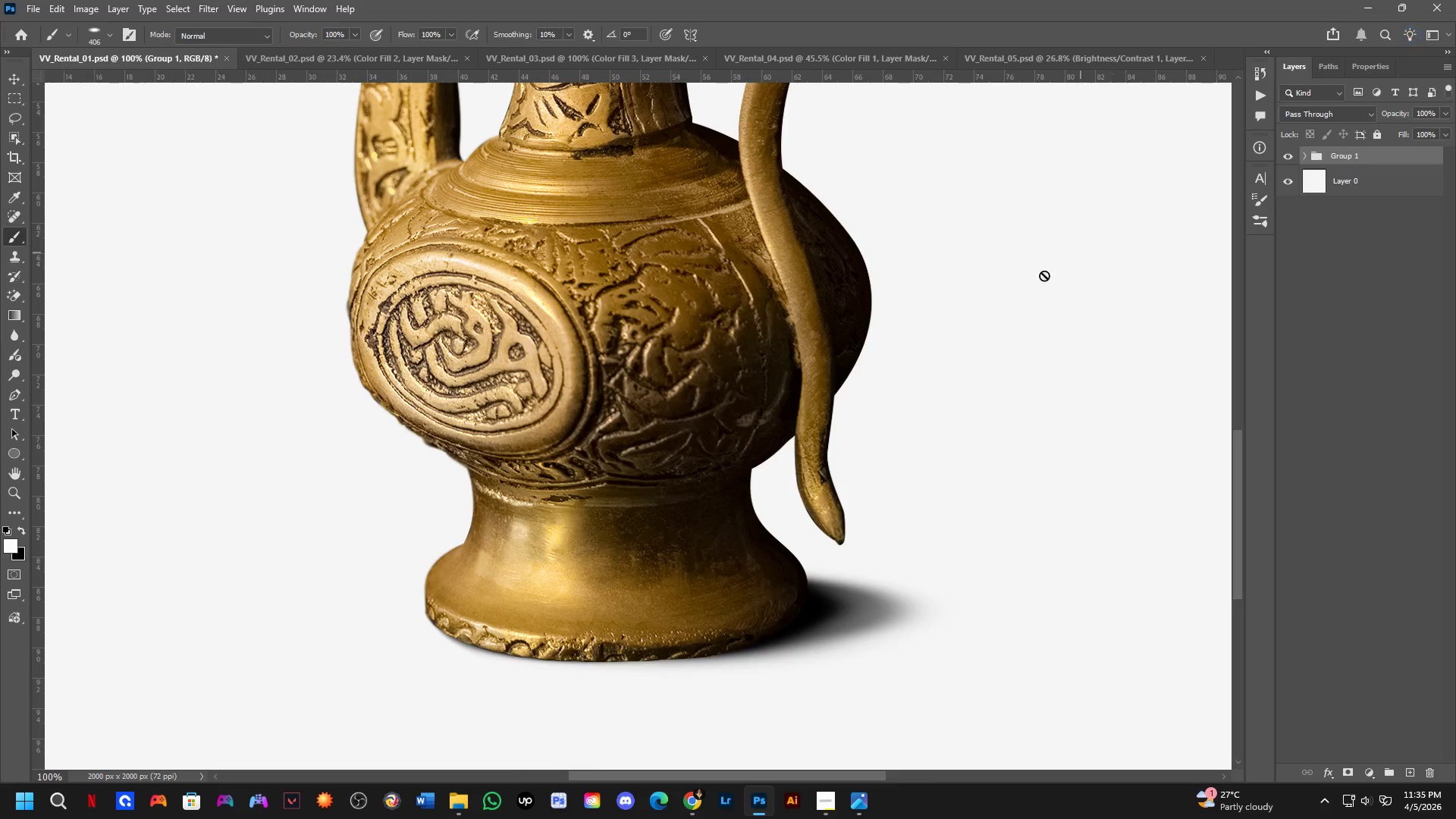 
key(Control+ControlLeft)
 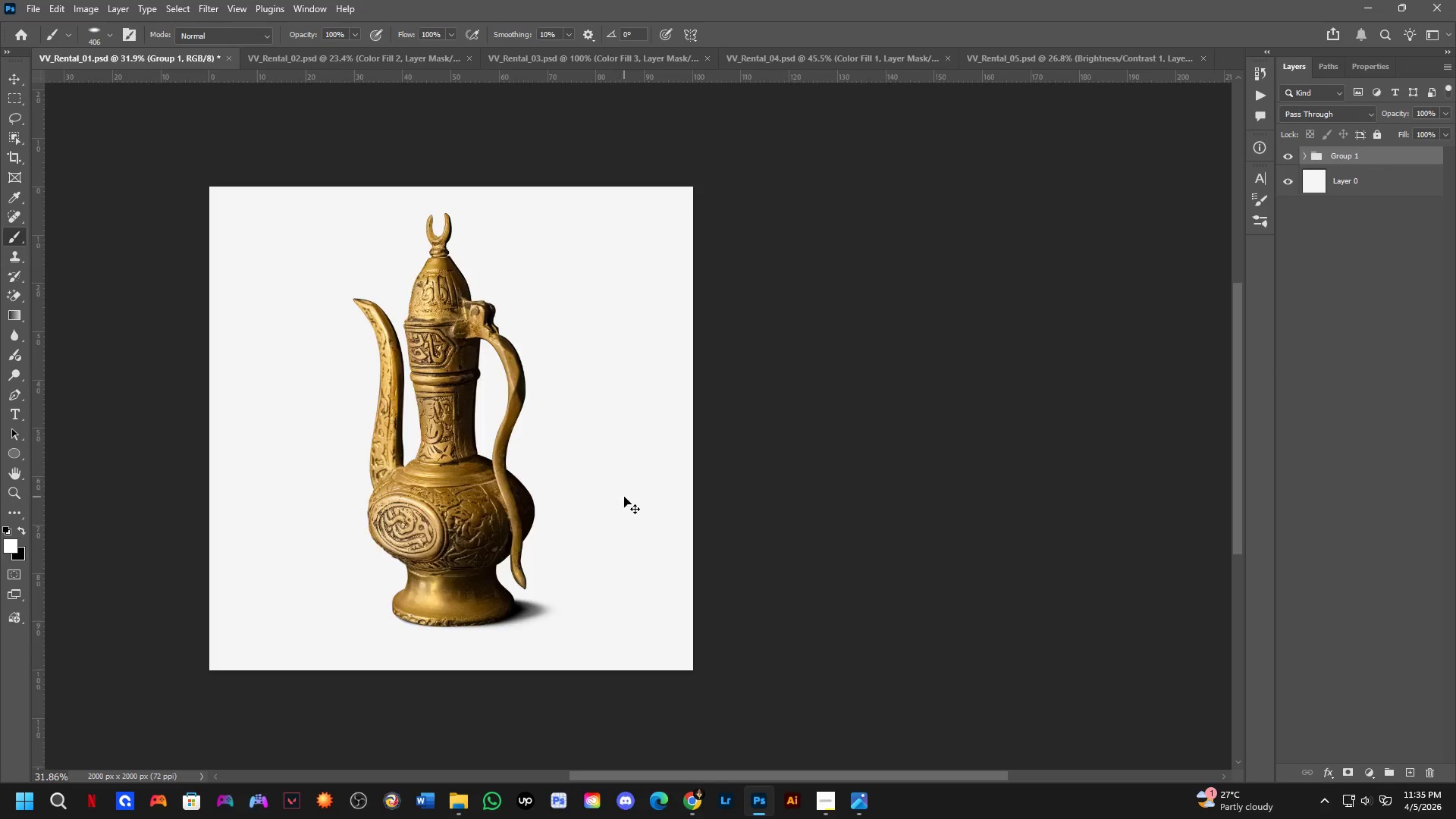 
key(Control+Tab)
 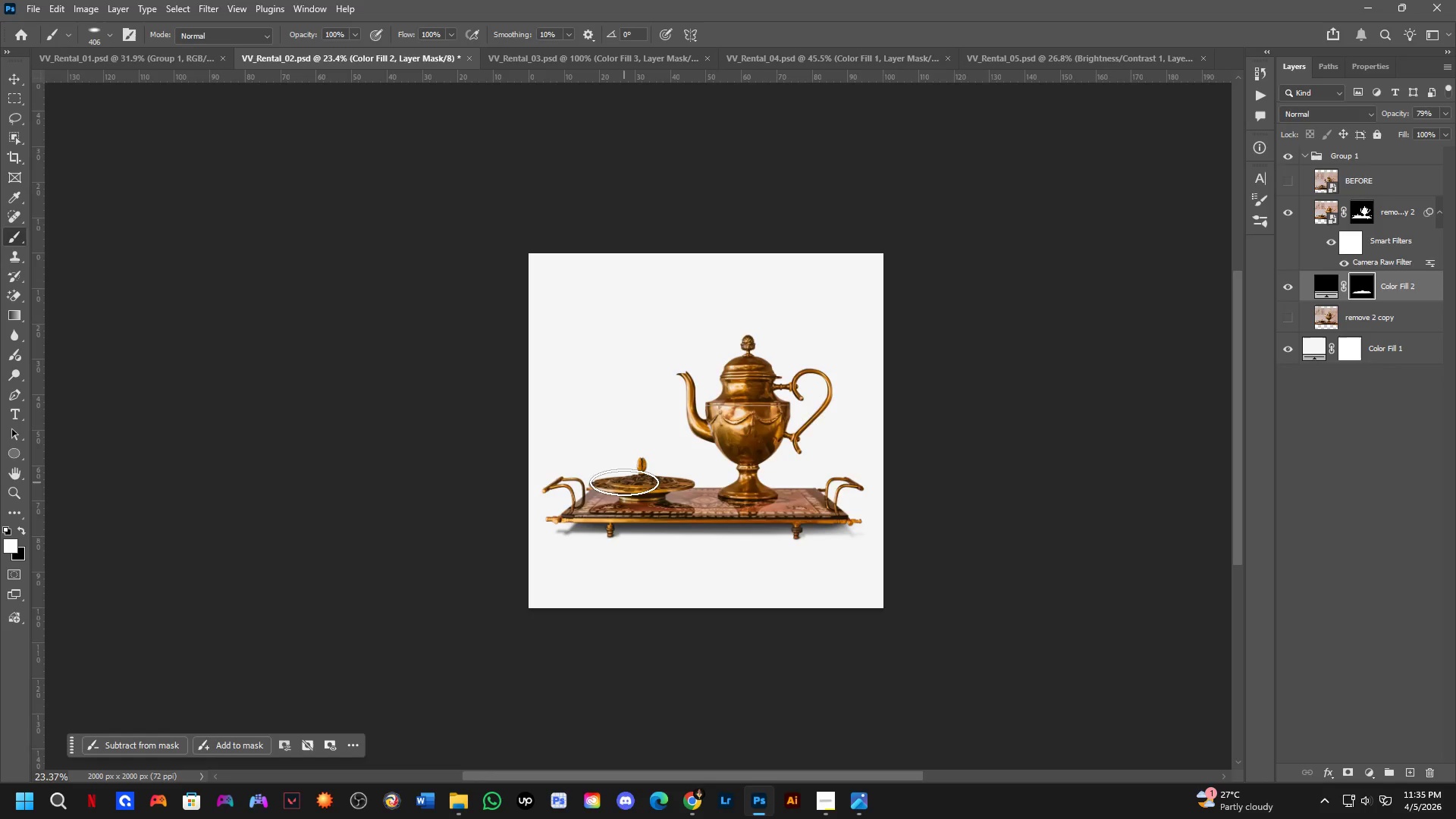 
scroll: coordinate [418, 568], scroll_direction: down, amount: 12.0
 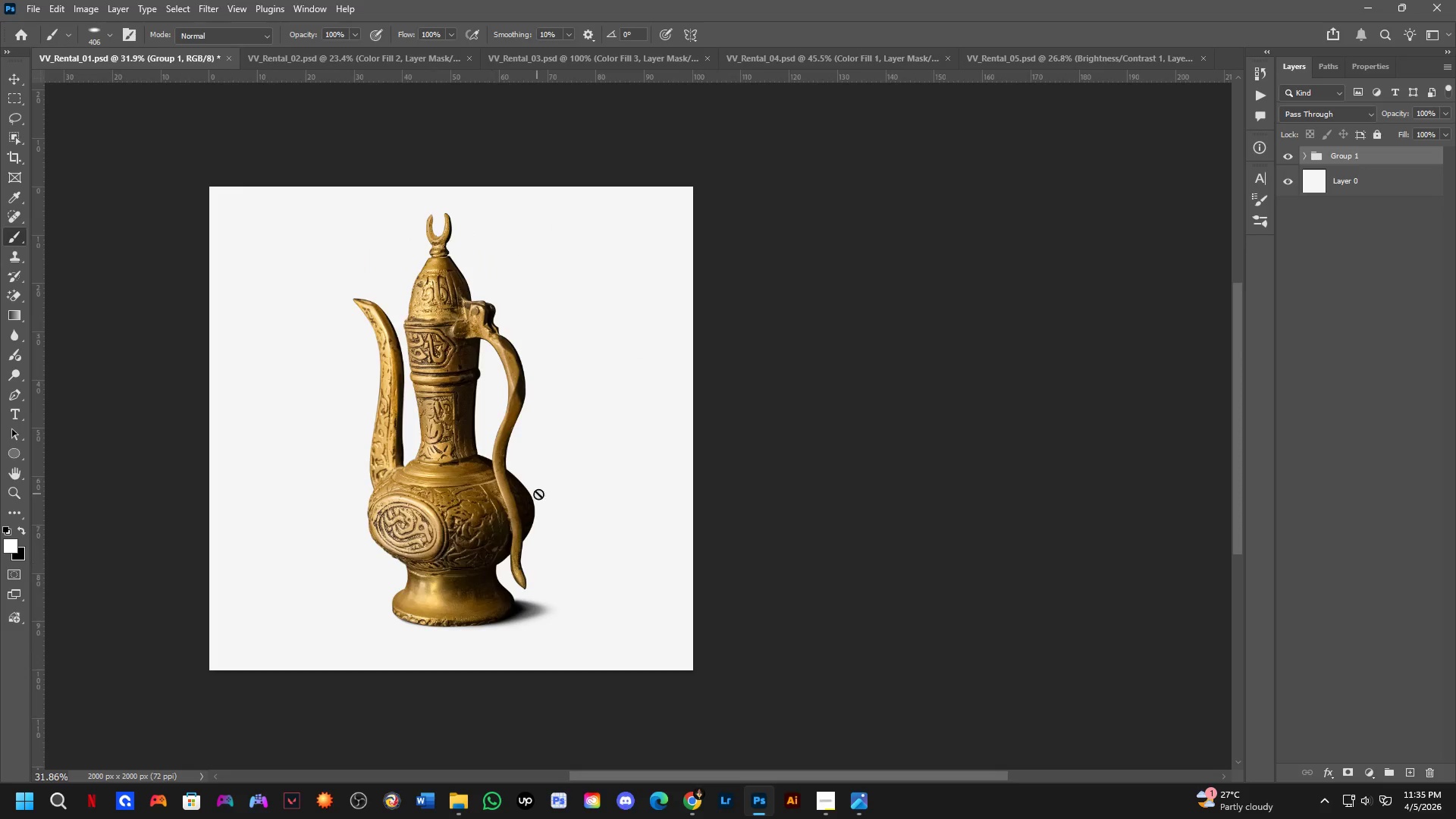 
key(Control+ControlLeft)
 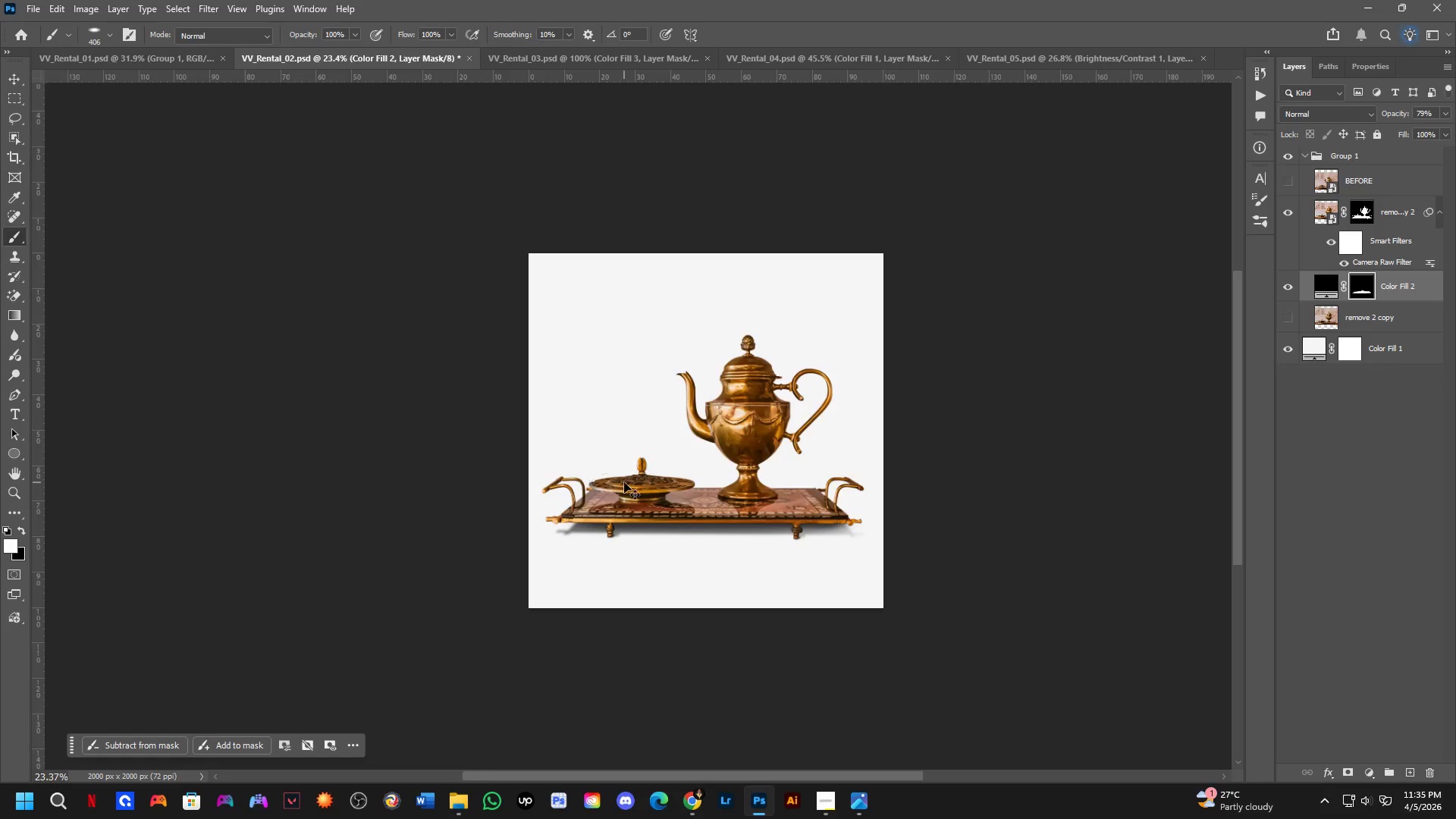 
key(Control+Tab)
 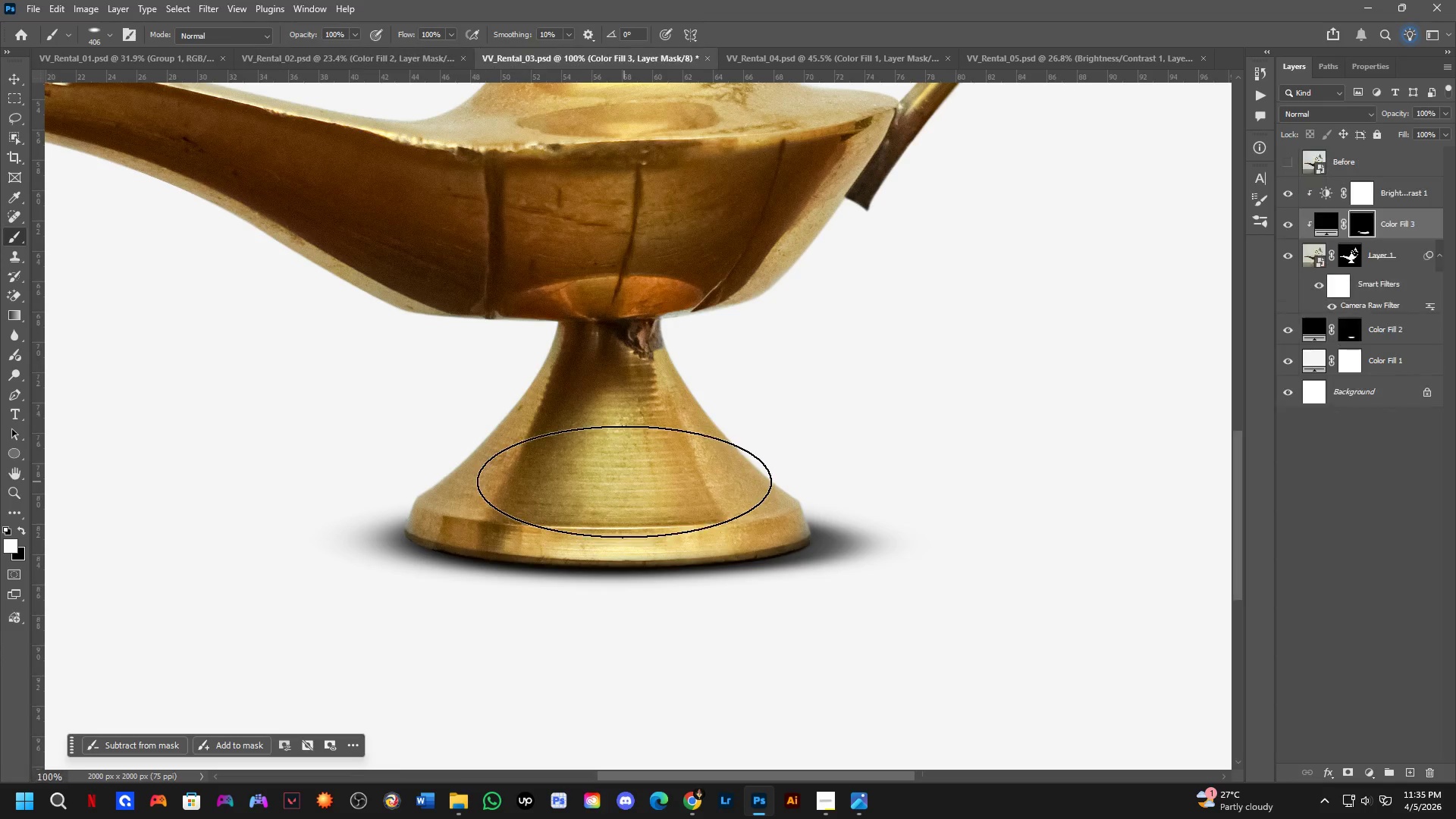 
key(Control+ControlLeft)
 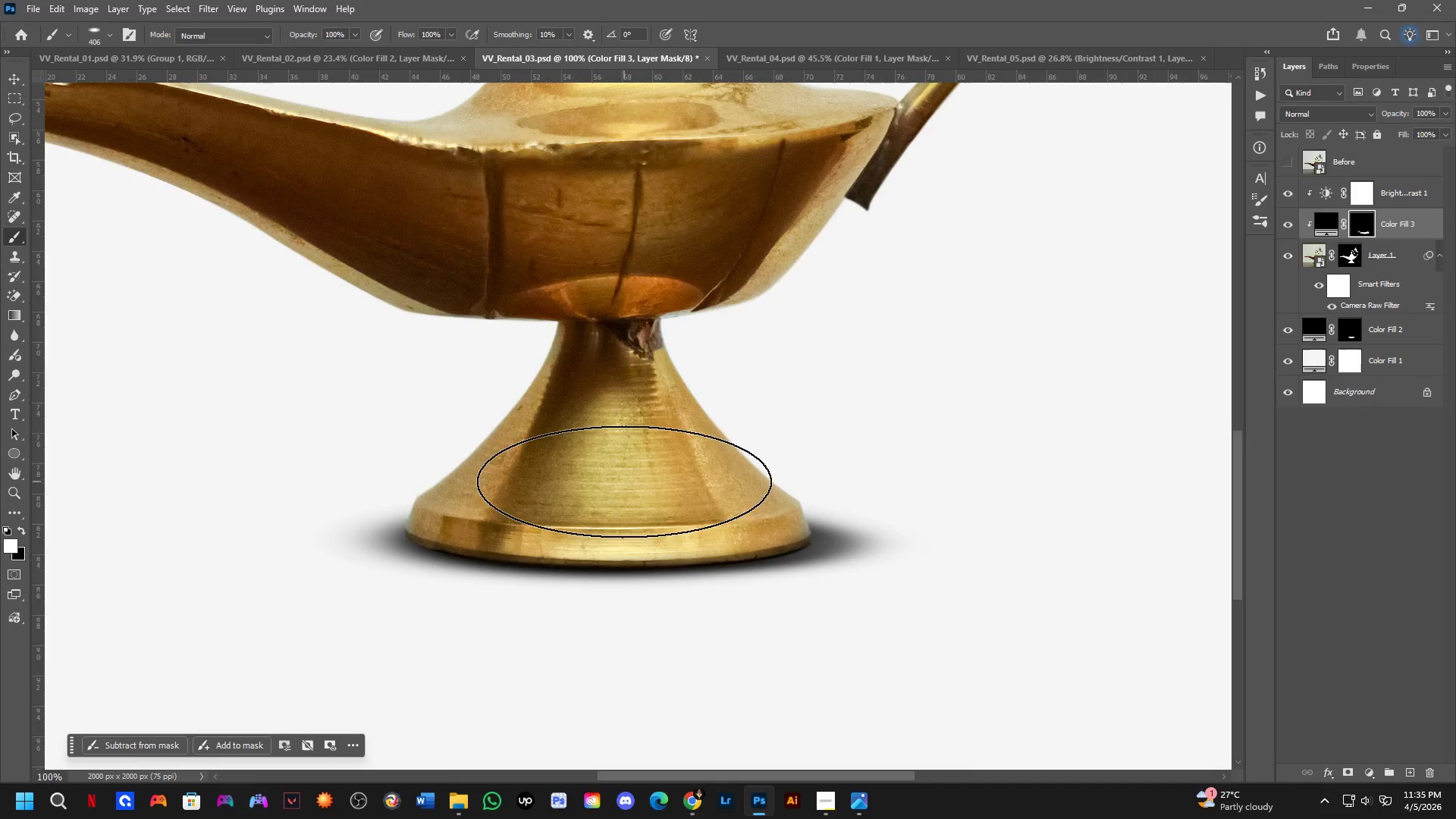 
key(Control+Tab)
 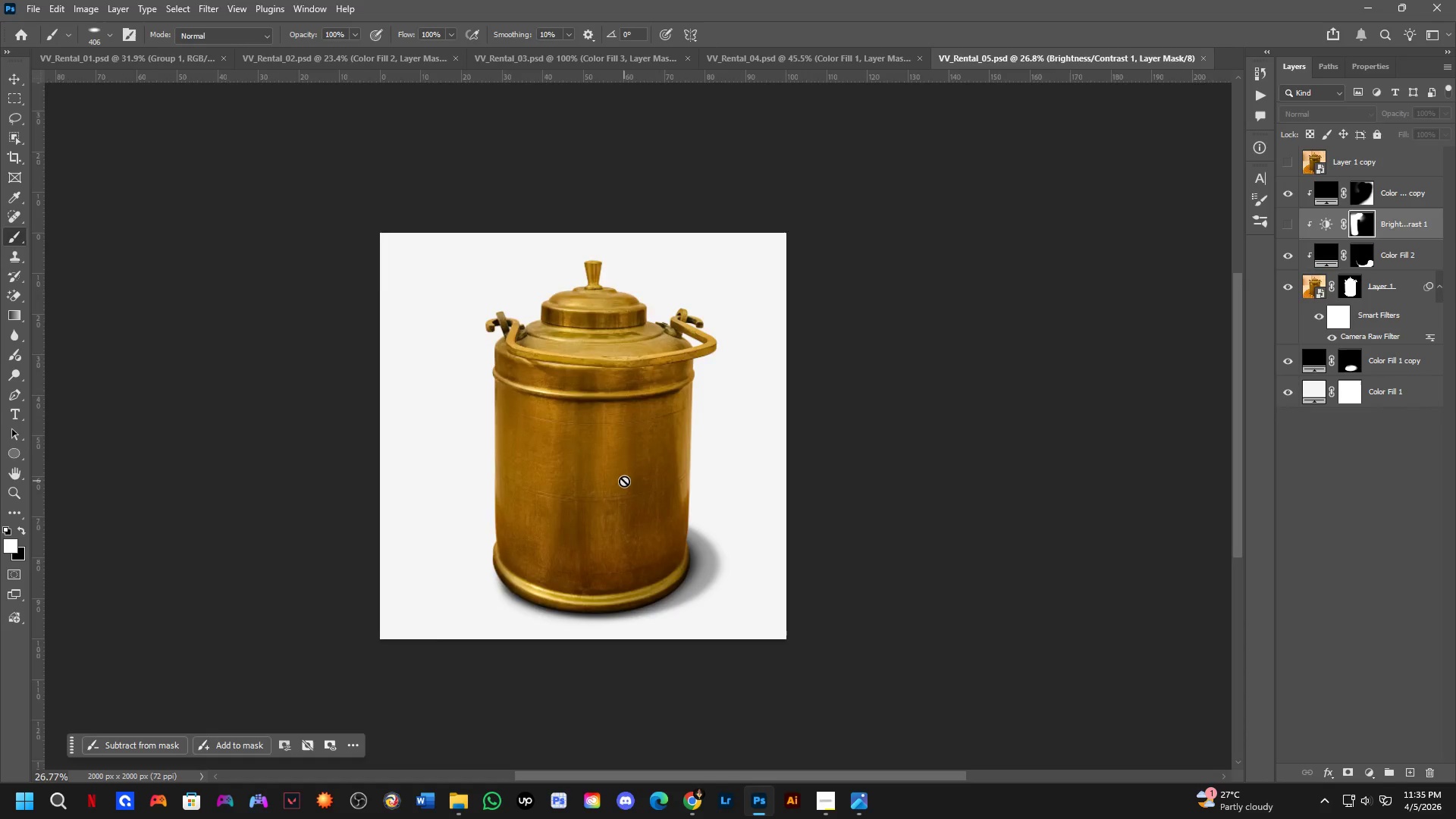 
key(Control+ControlLeft)
 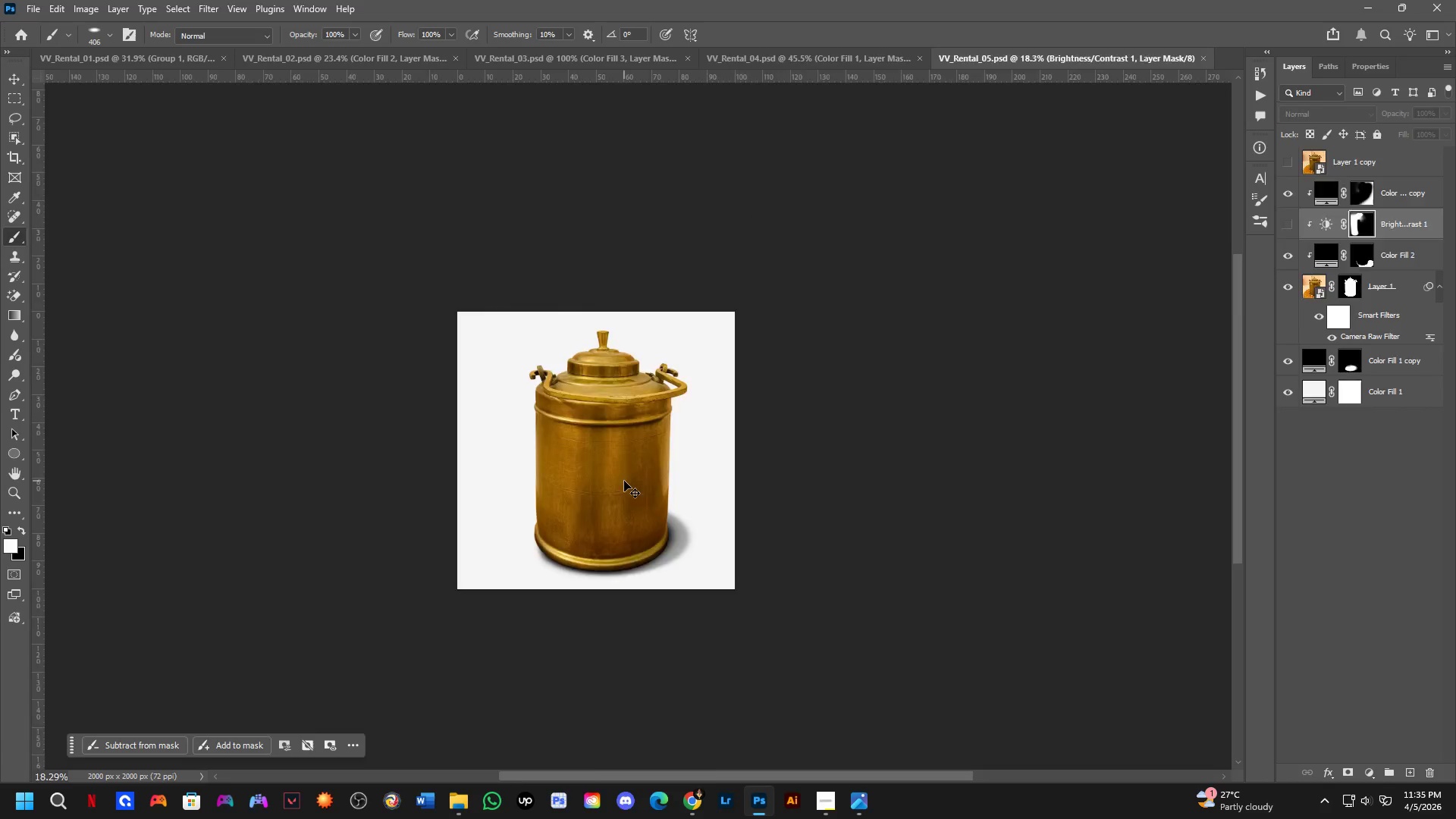 
key(Control+Tab)
 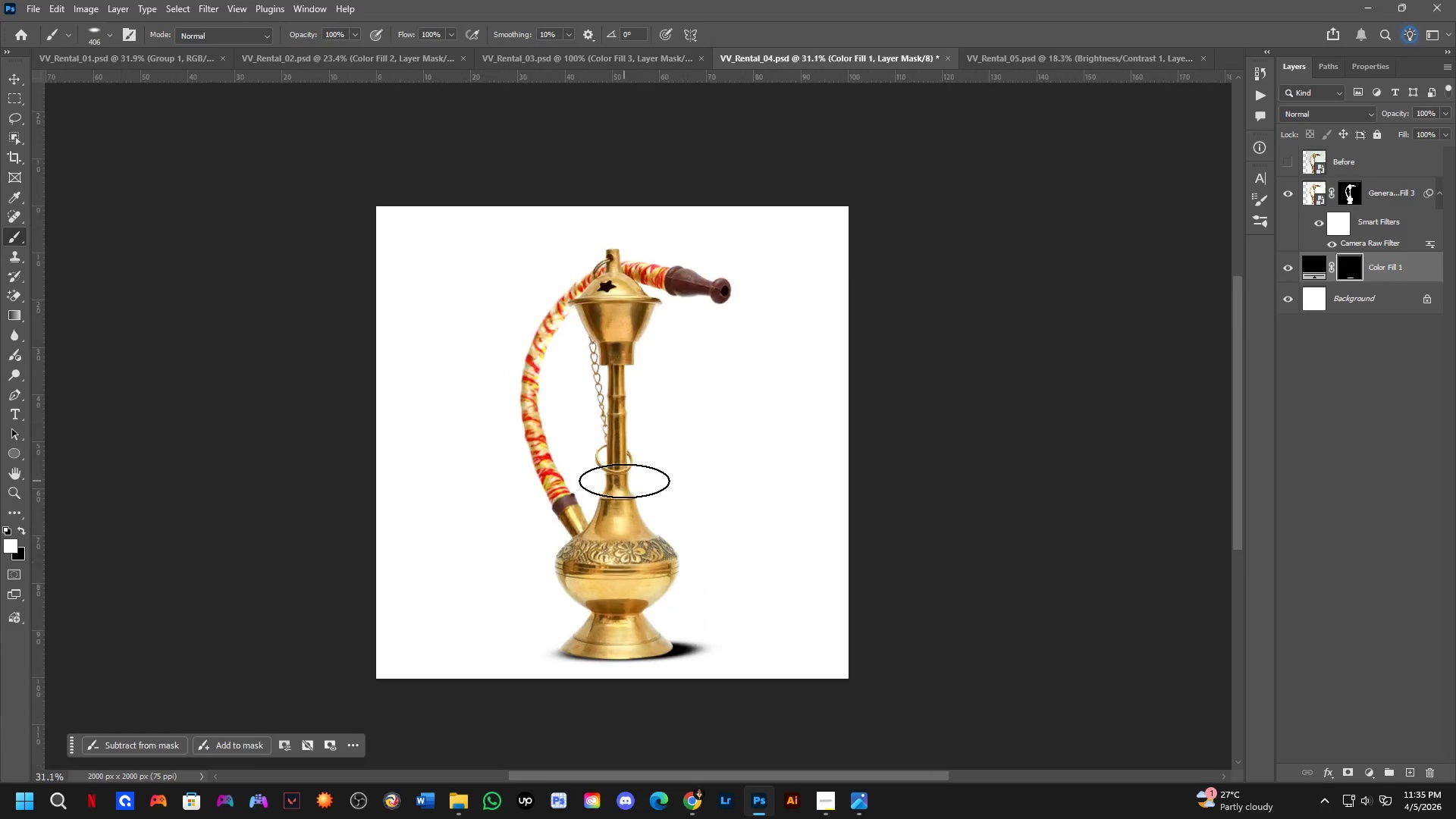 
scroll: coordinate [624, 481], scroll_direction: down, amount: 4.0
 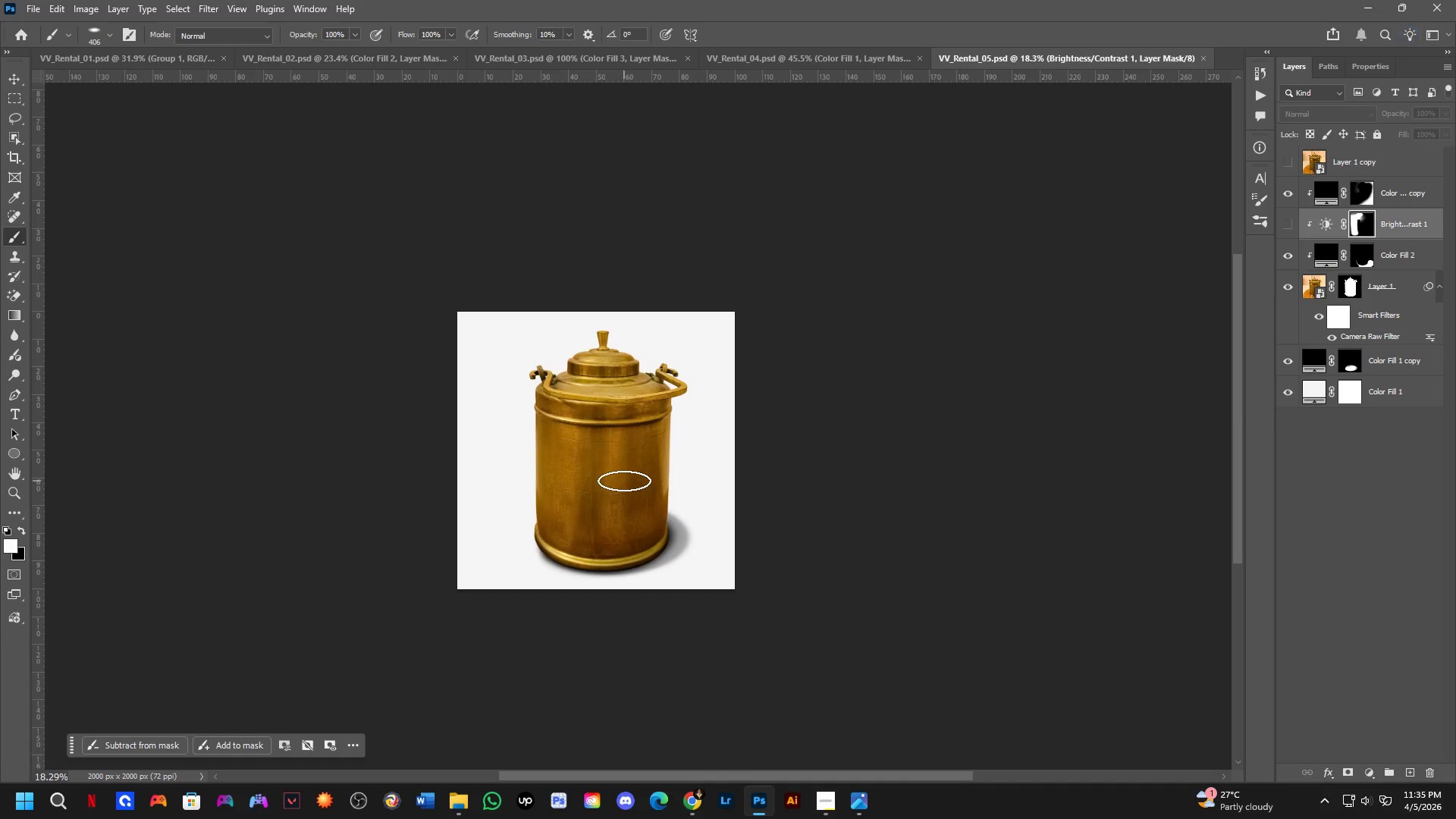 
key(Control+Tab)
 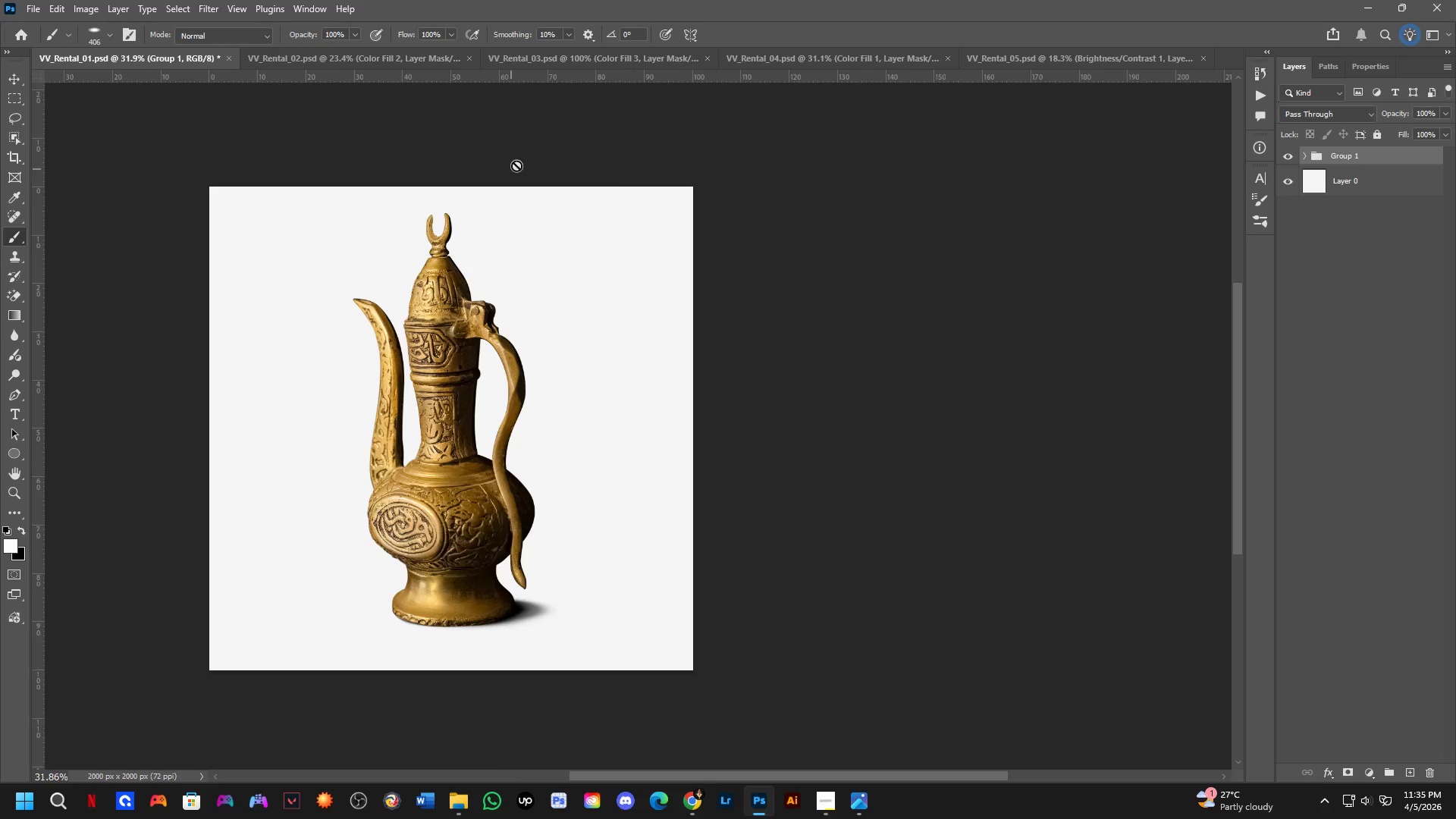 
left_click([1010, 61])
 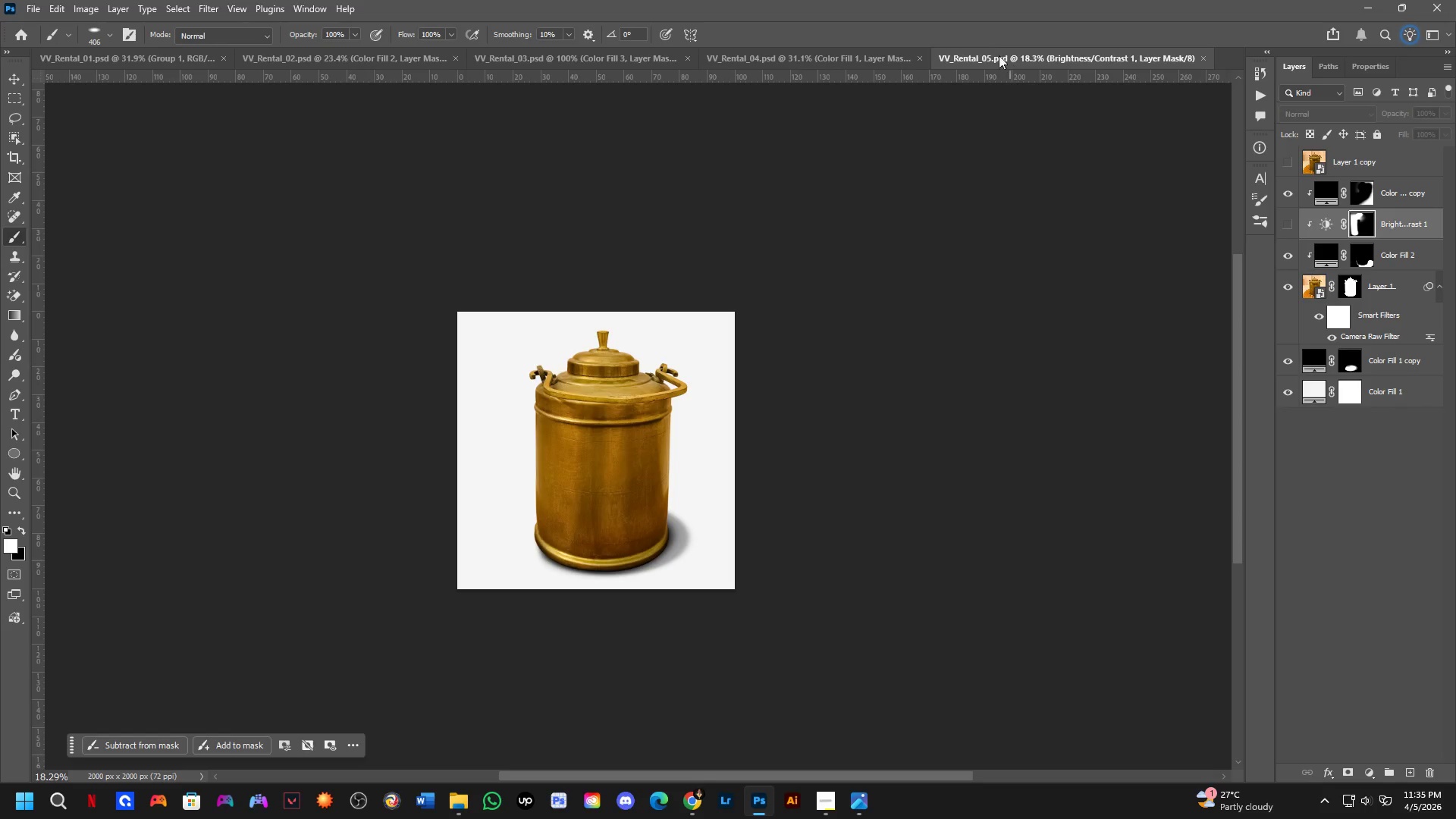 
left_click([890, 55])
 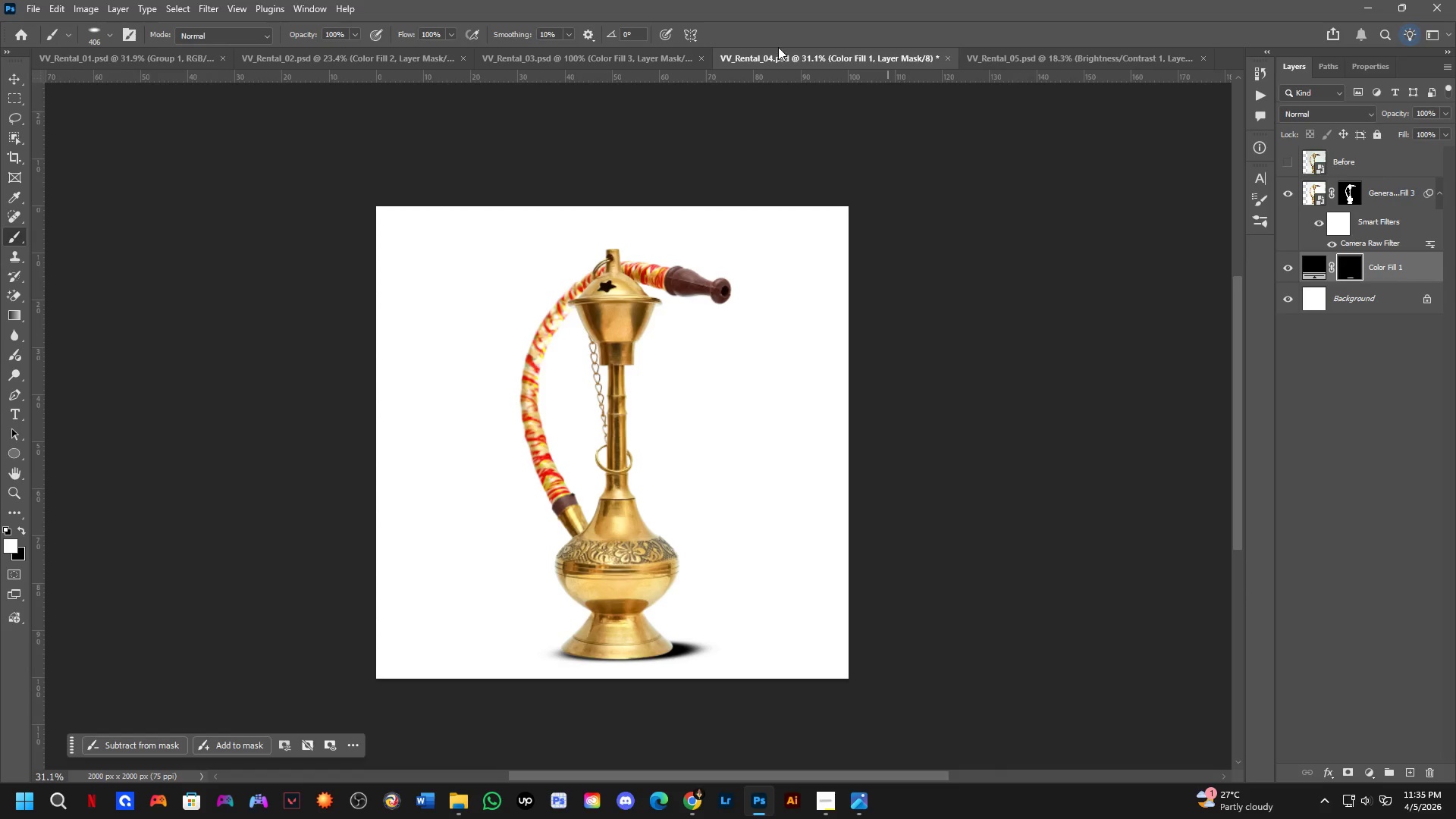 
key(Control+ControlLeft)
 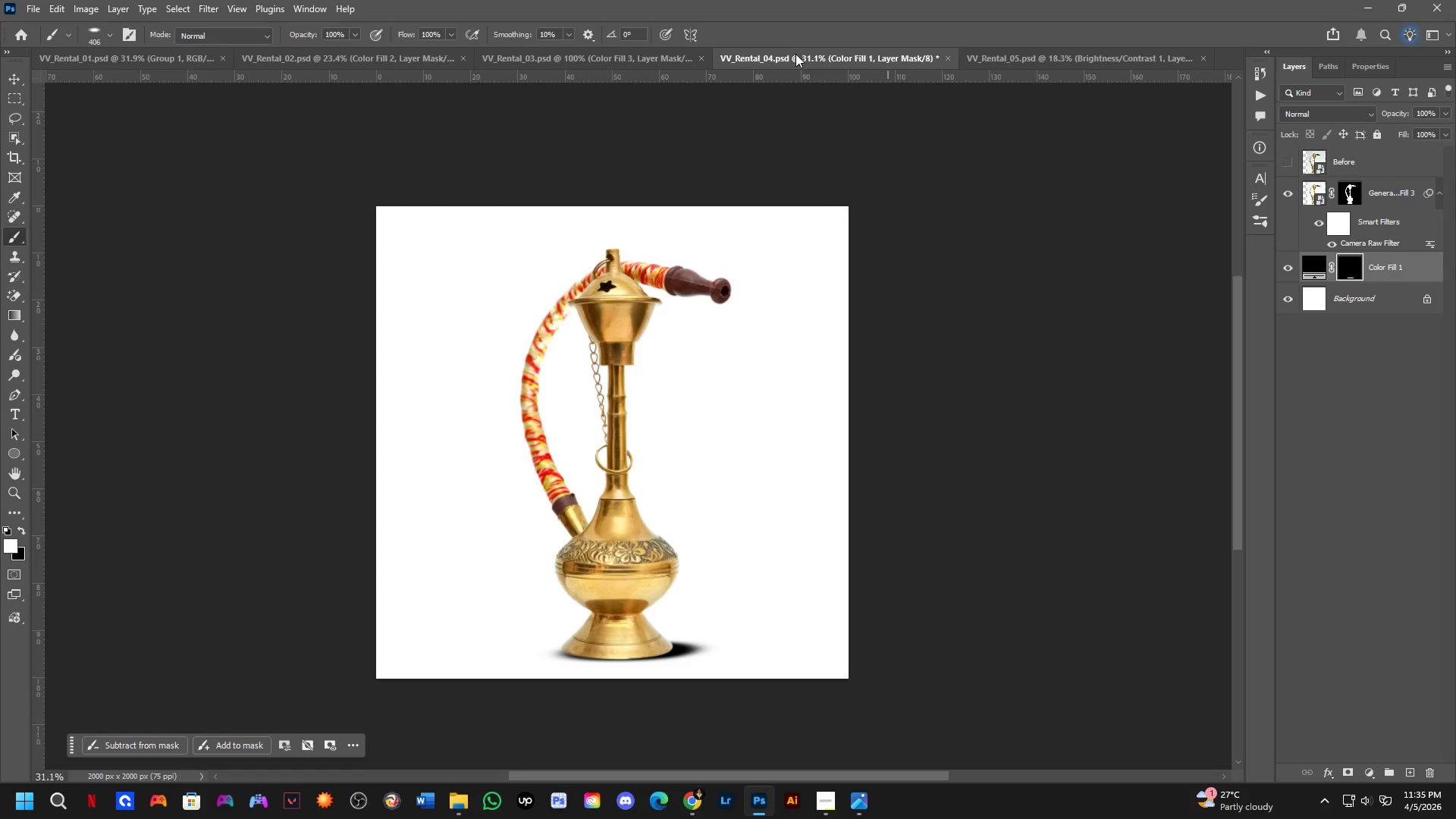 
key(Control+Tab)
 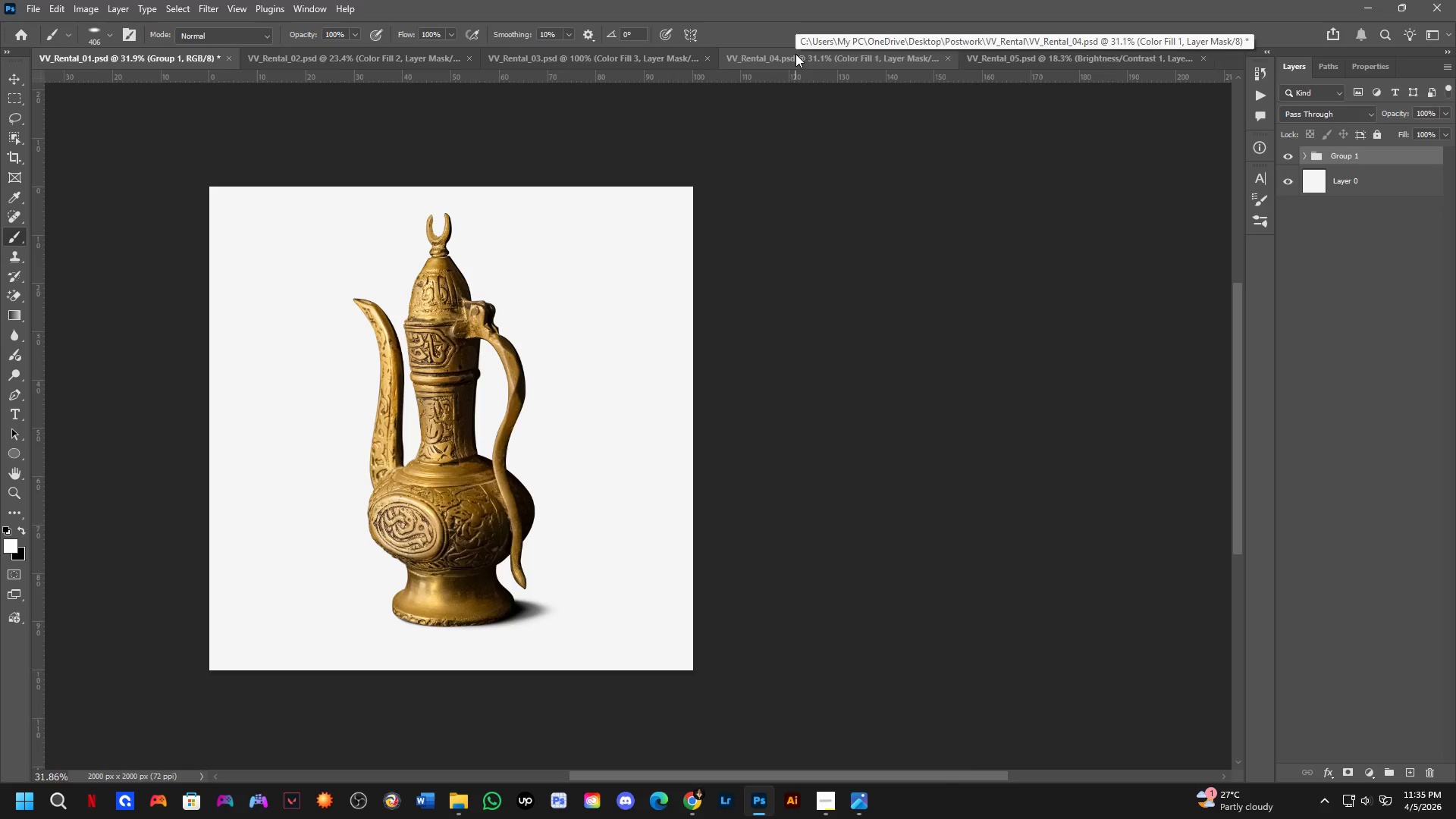 
key(Control+ControlLeft)
 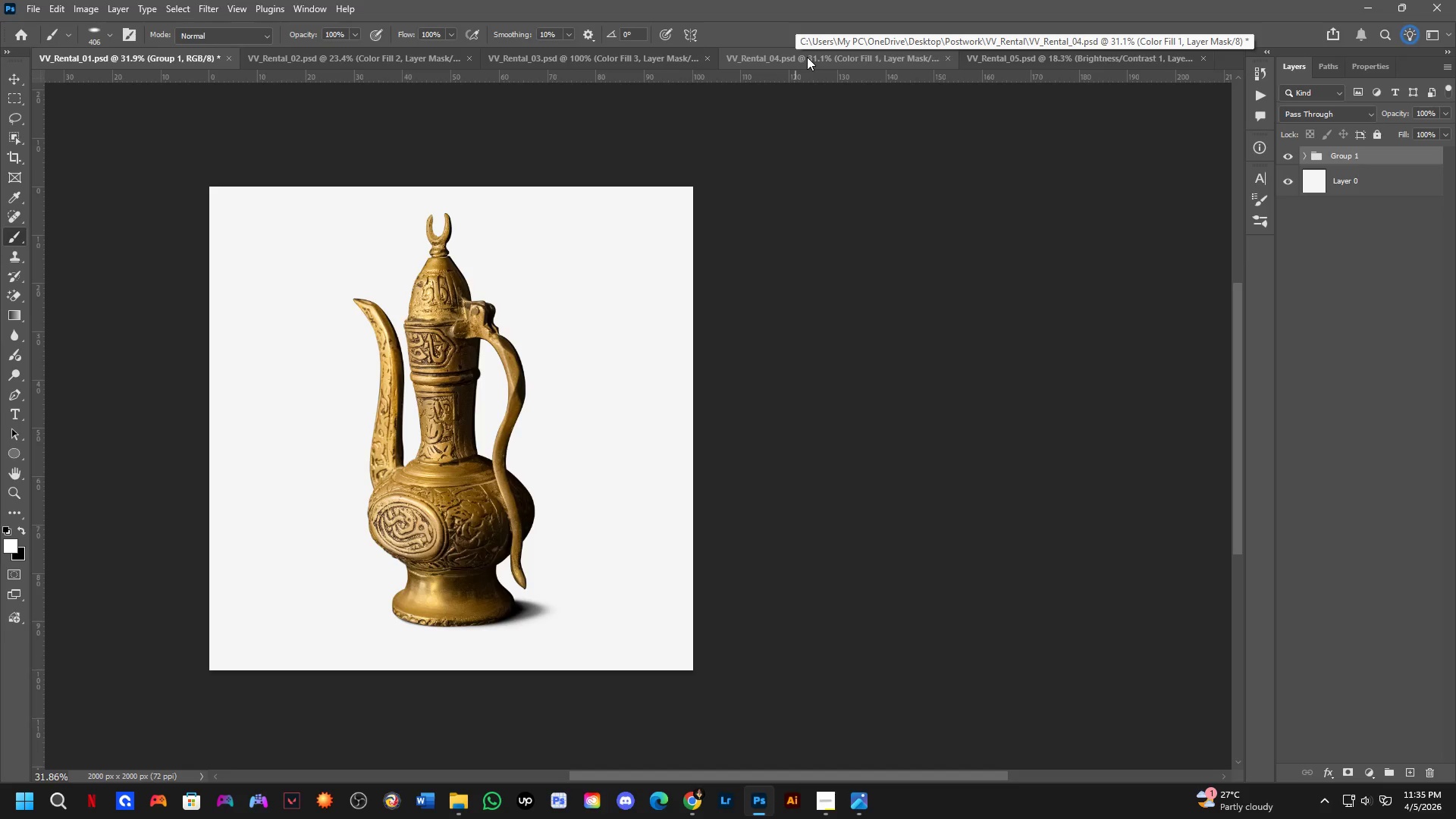 
left_click([807, 57])
 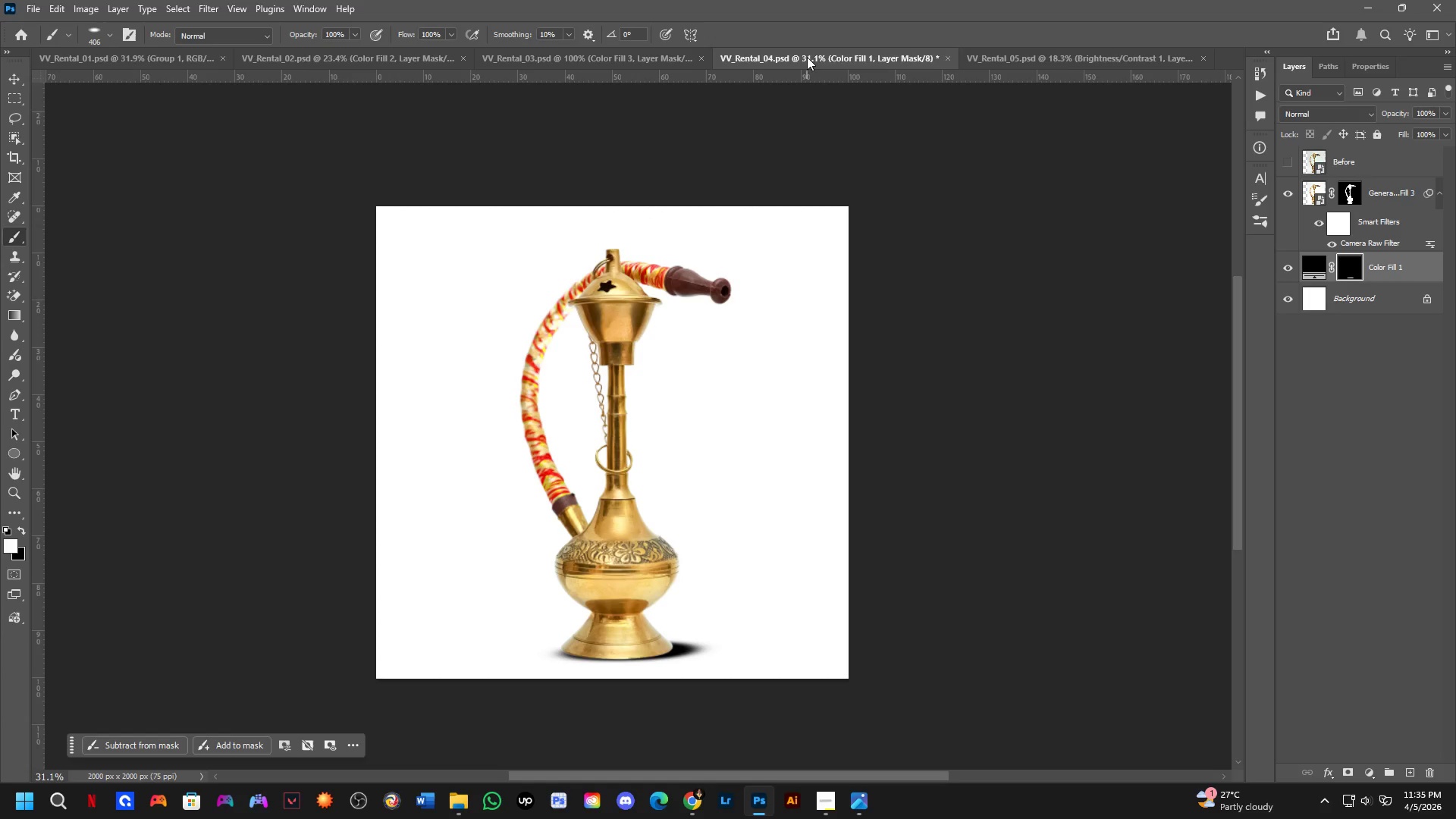 
key(Control+ControlLeft)
 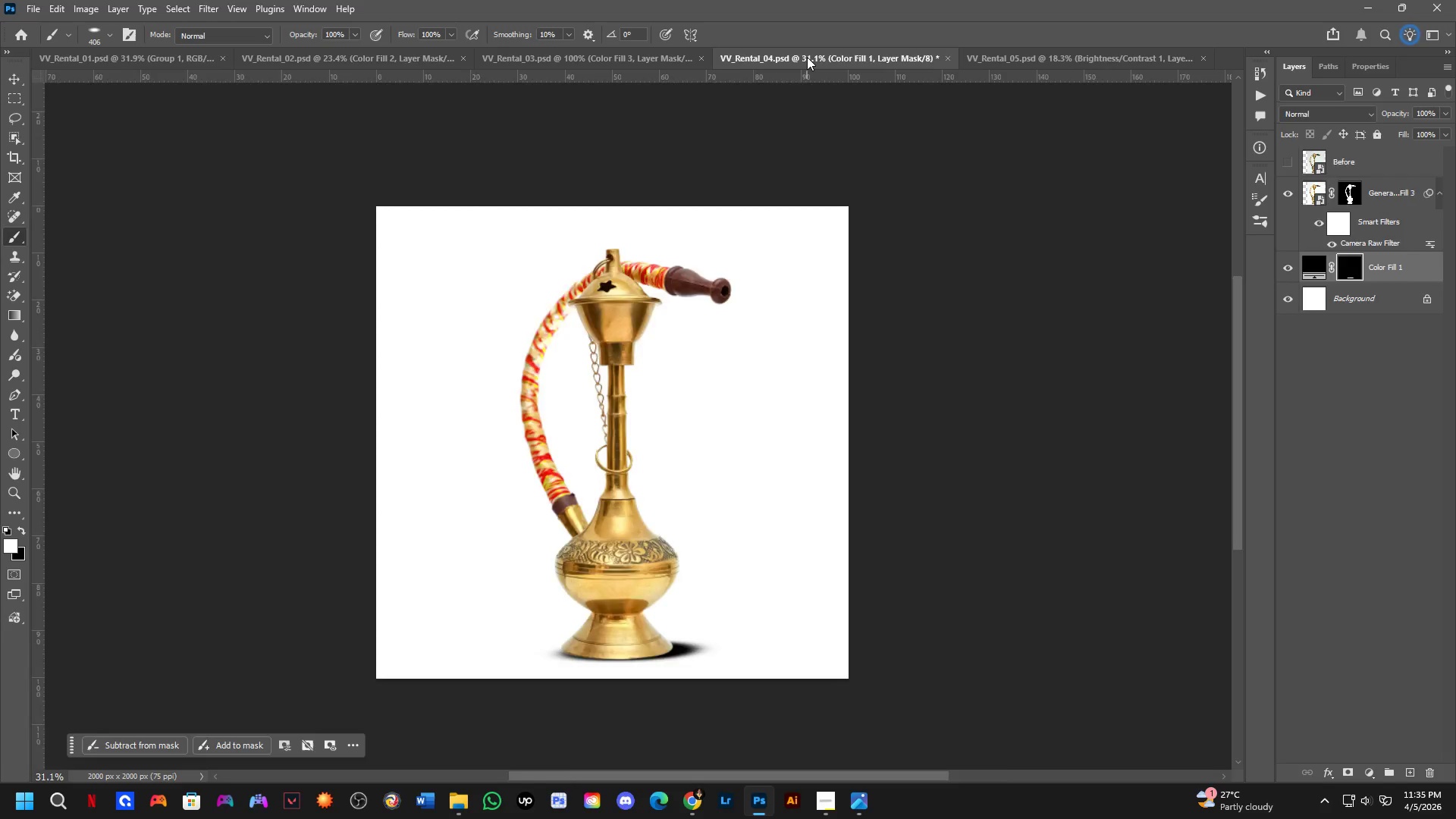 
key(Control+Tab)
 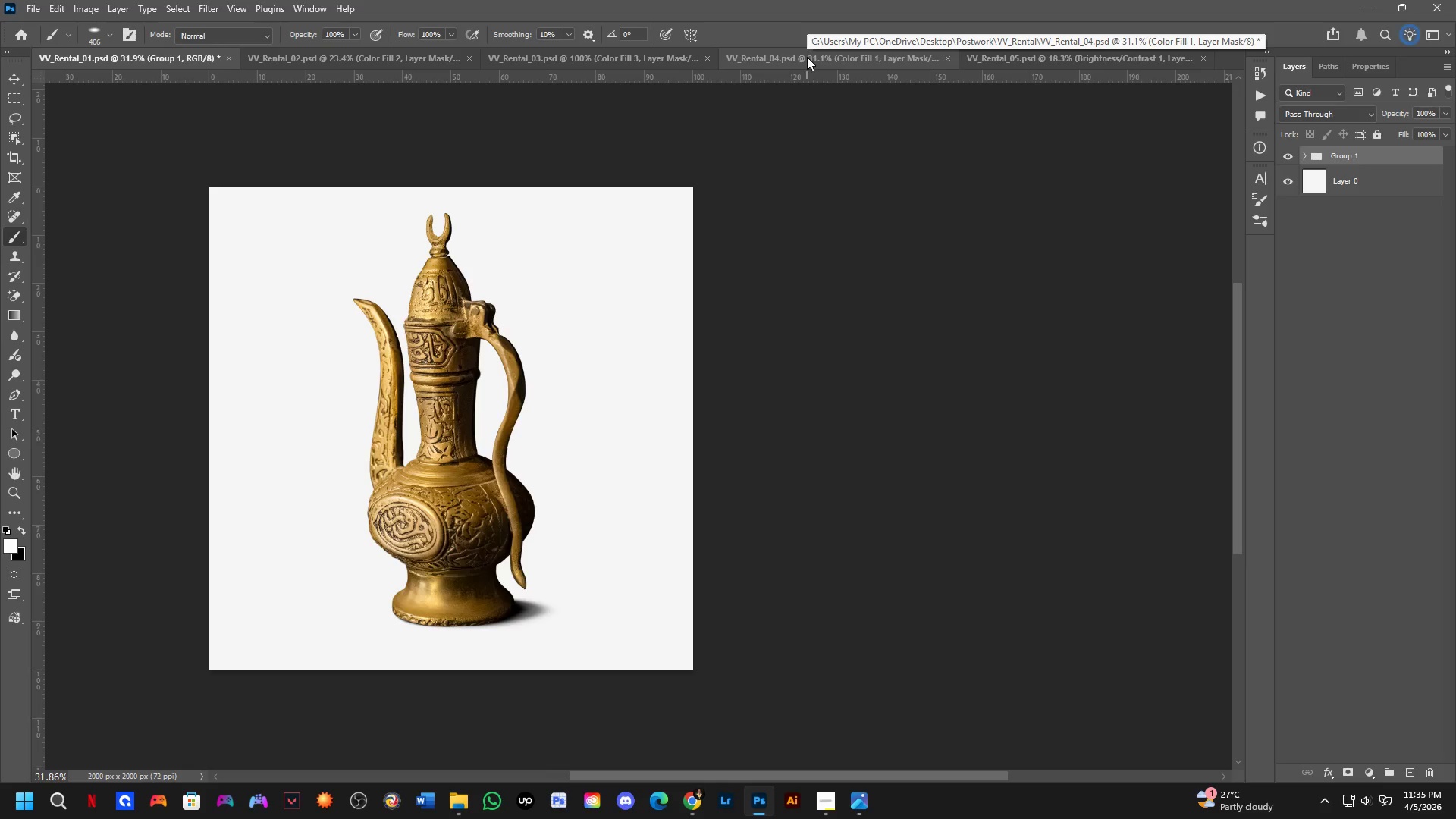 
left_click([807, 57])
 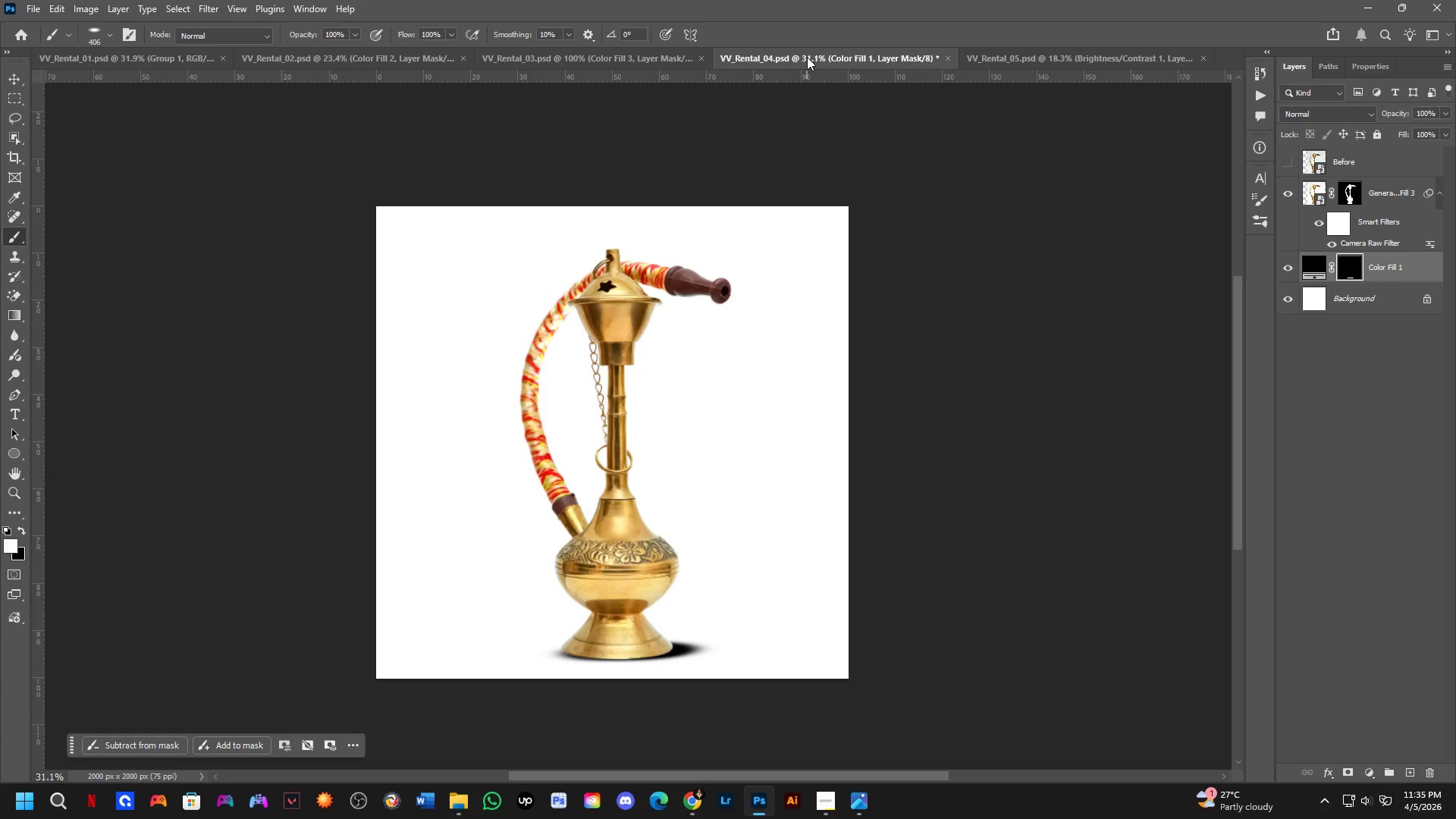 
key(Control+ControlLeft)
 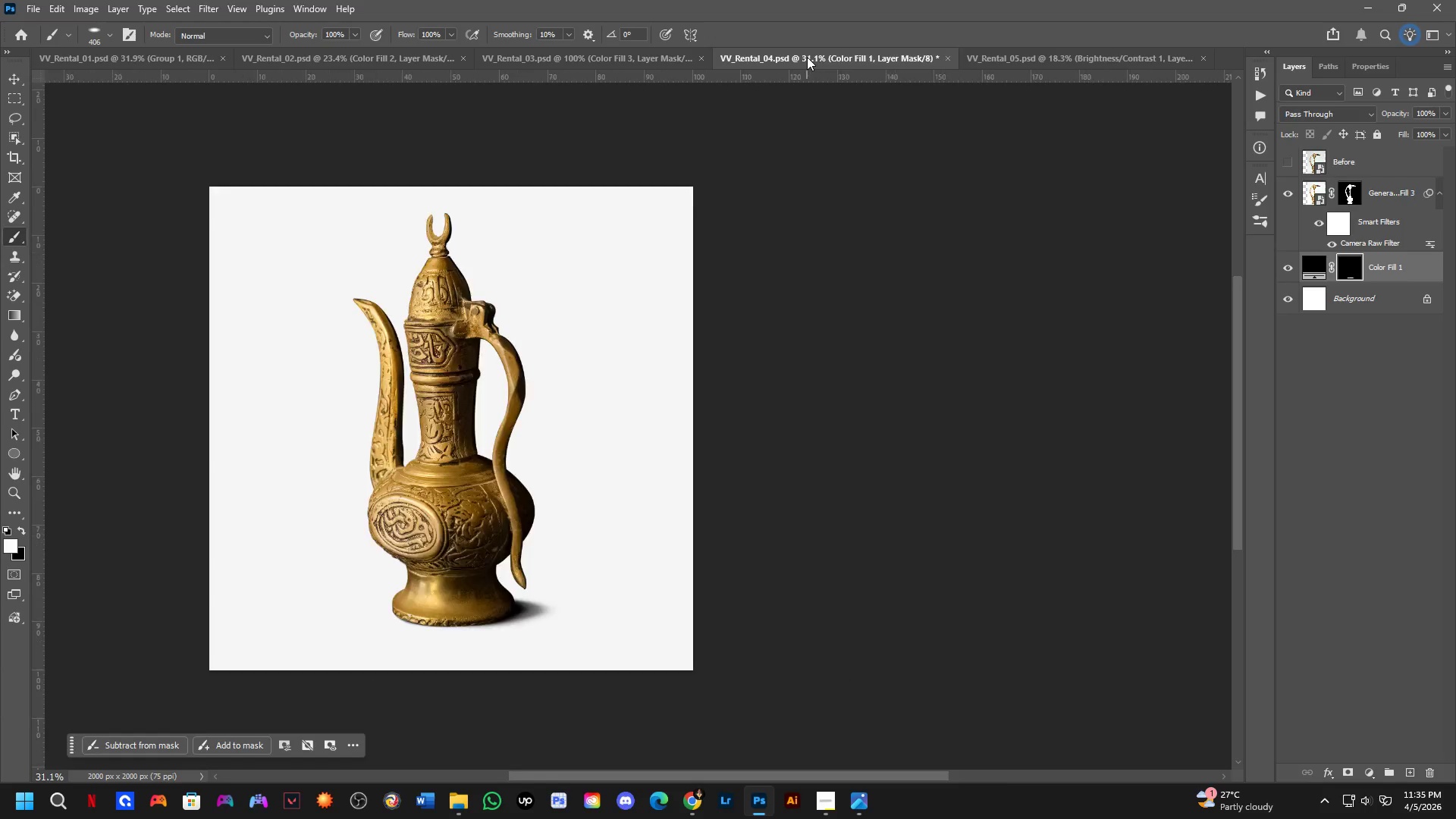 
key(Control+Tab)
 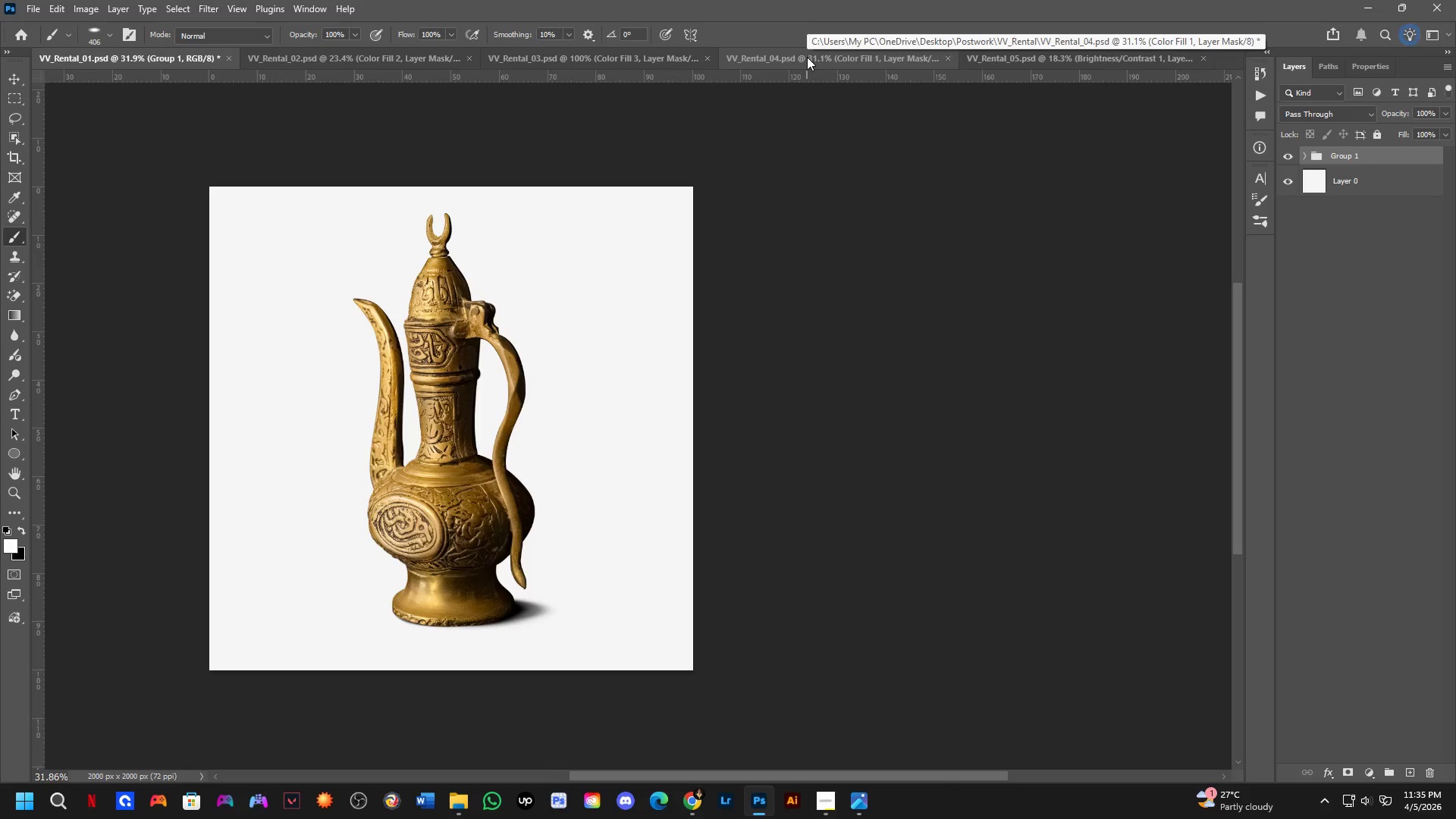 
left_click([807, 57])
 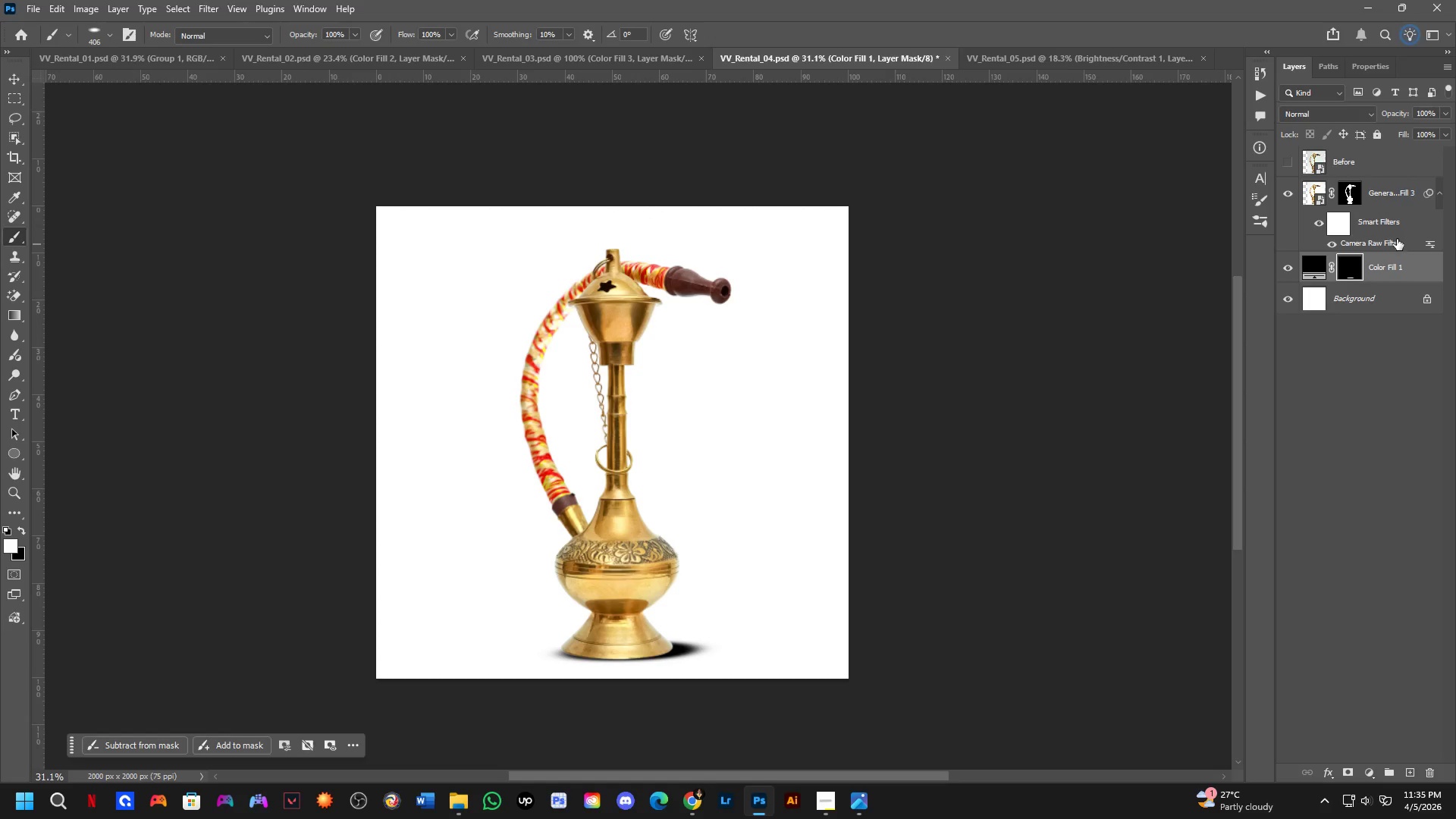 
double_click([1408, 244])
 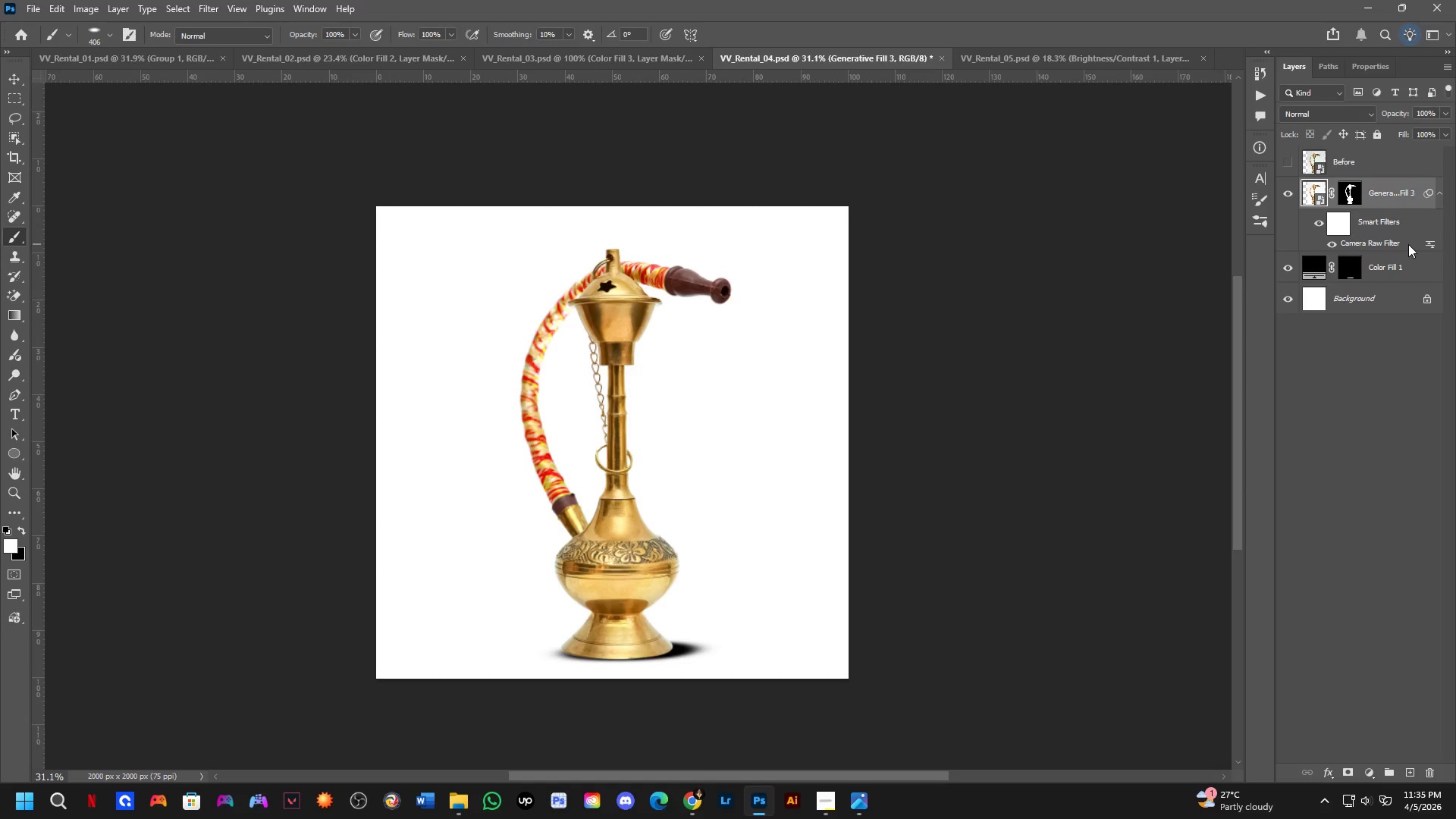 
triple_click([1408, 244])
 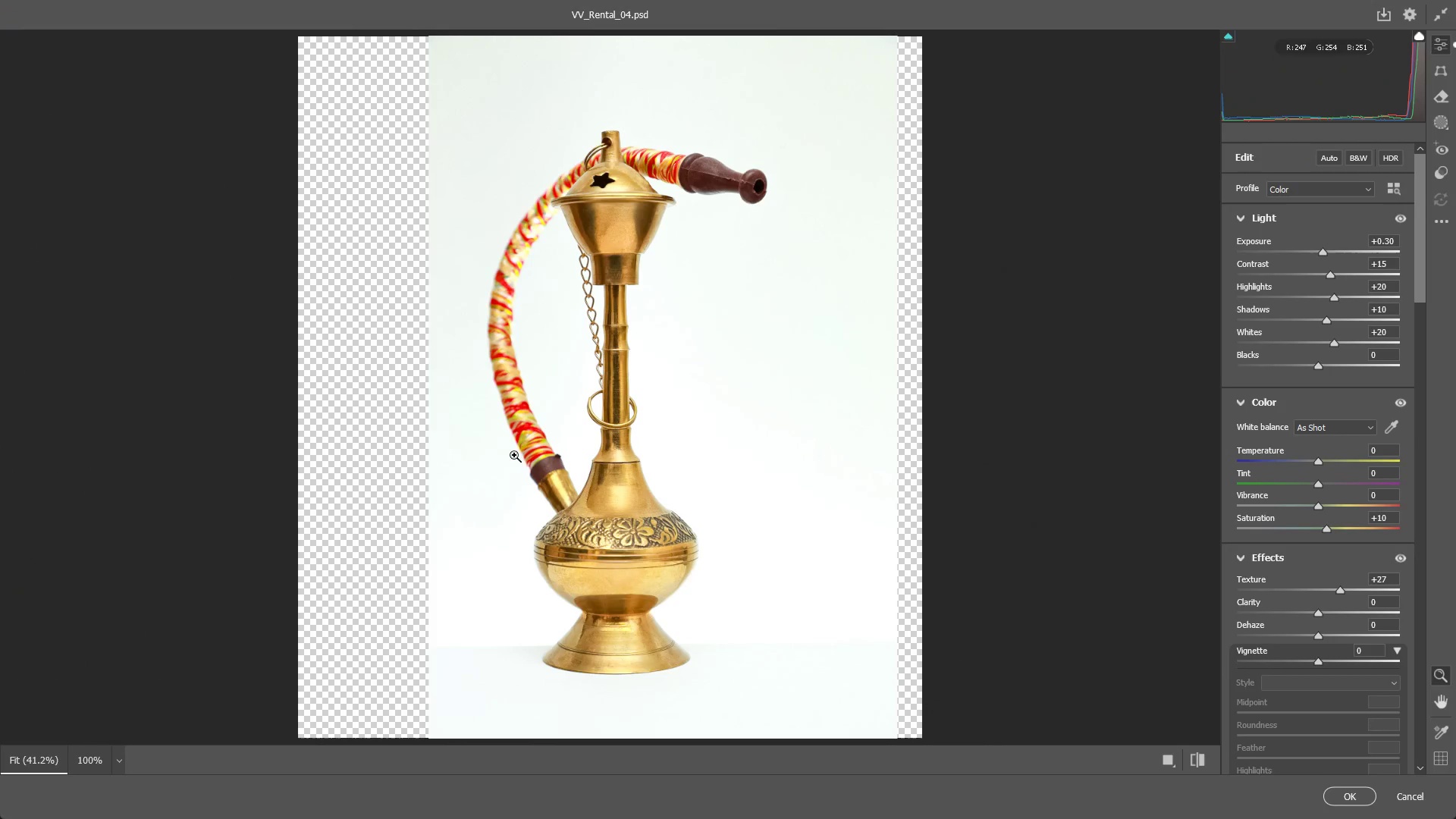 
left_click_drag(start_coordinate=[640, 483], to_coordinate=[654, 488])
 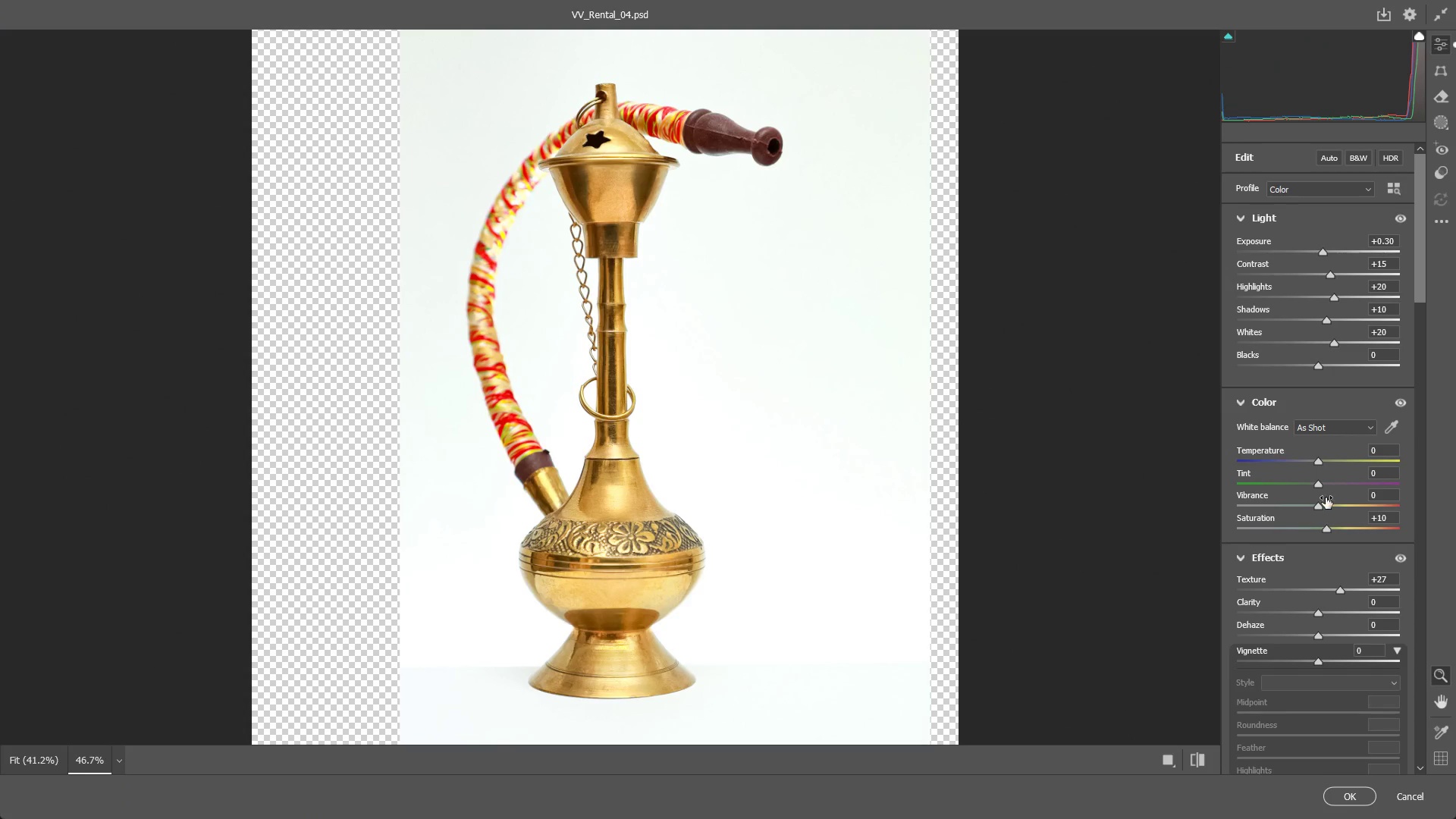 
left_click_drag(start_coordinate=[1320, 505], to_coordinate=[1304, 507])
 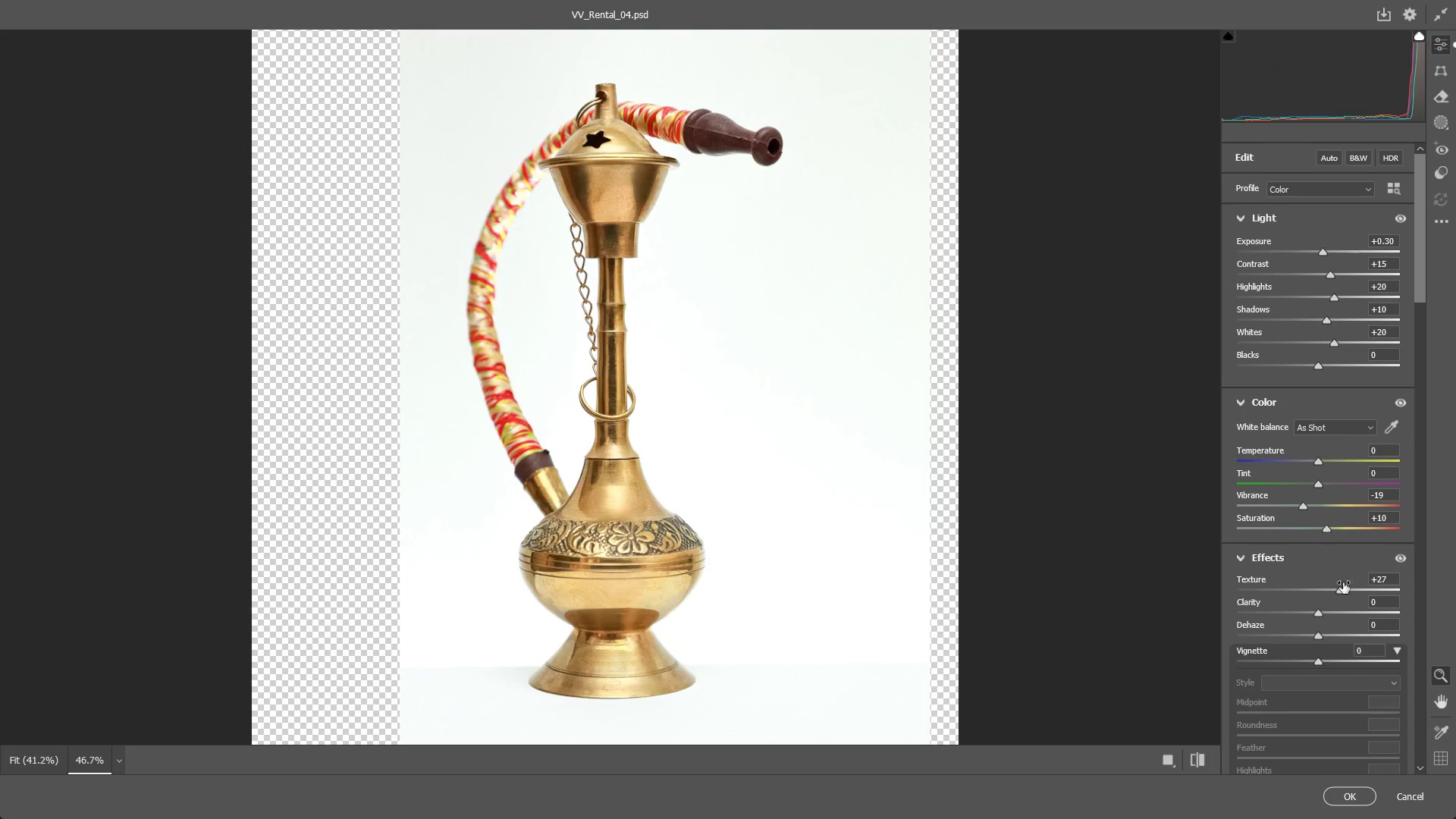 
key(Control+ControlLeft)
 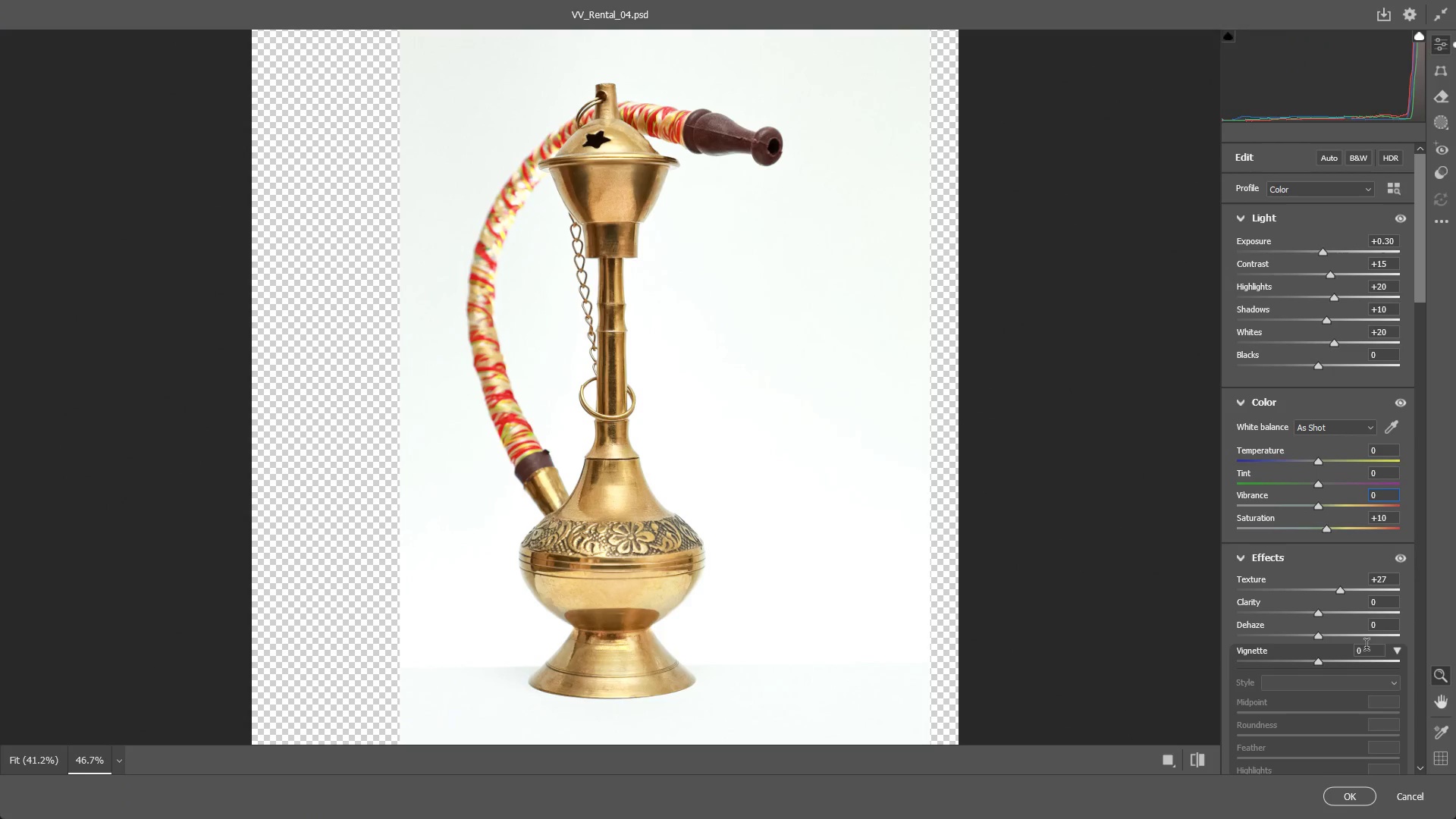 
key(Control+Z)
 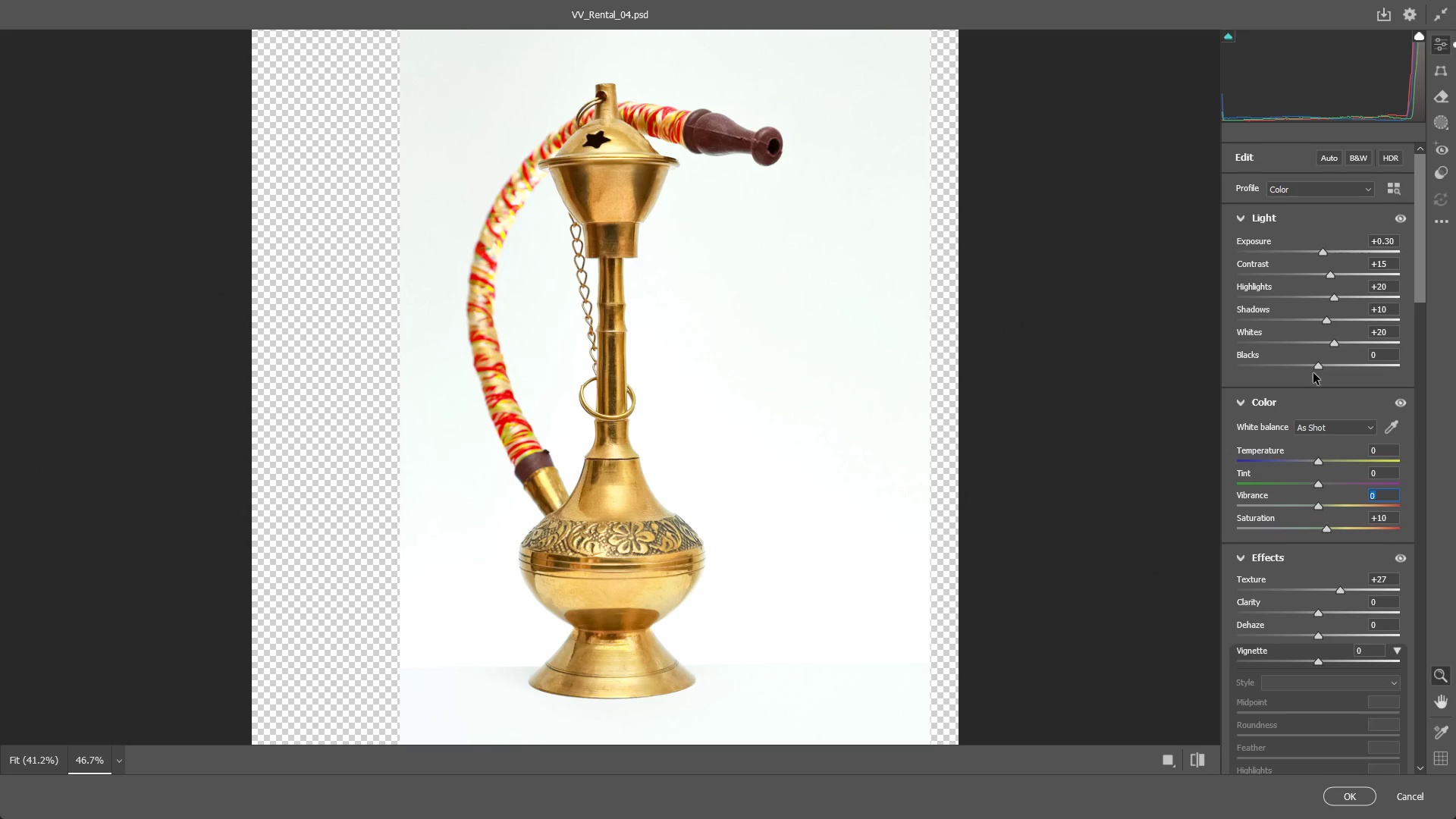 
left_click_drag(start_coordinate=[1318, 361], to_coordinate=[1152, 406])
 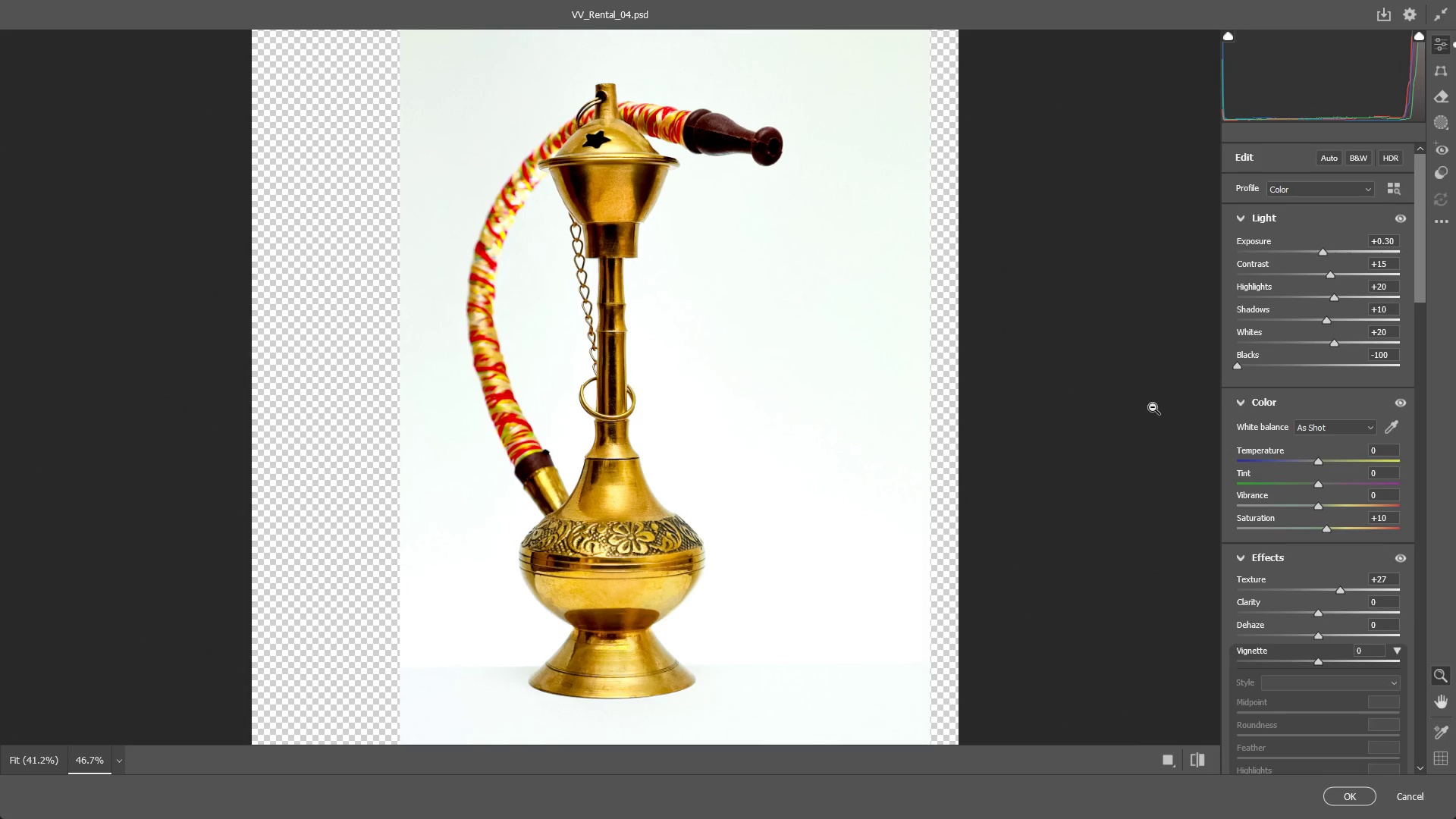 
key(Control+ControlLeft)
 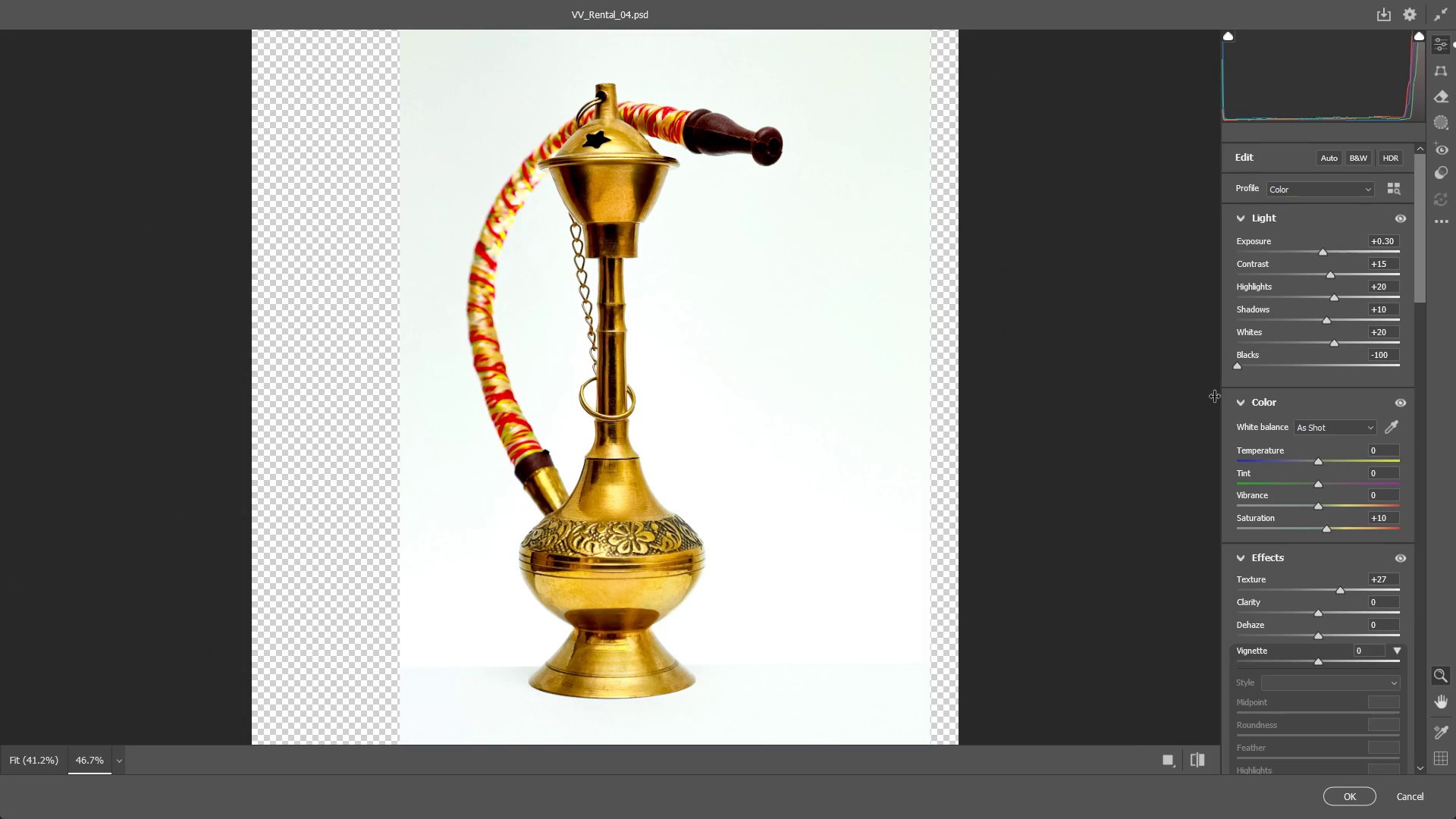 
key(Control+Z)
 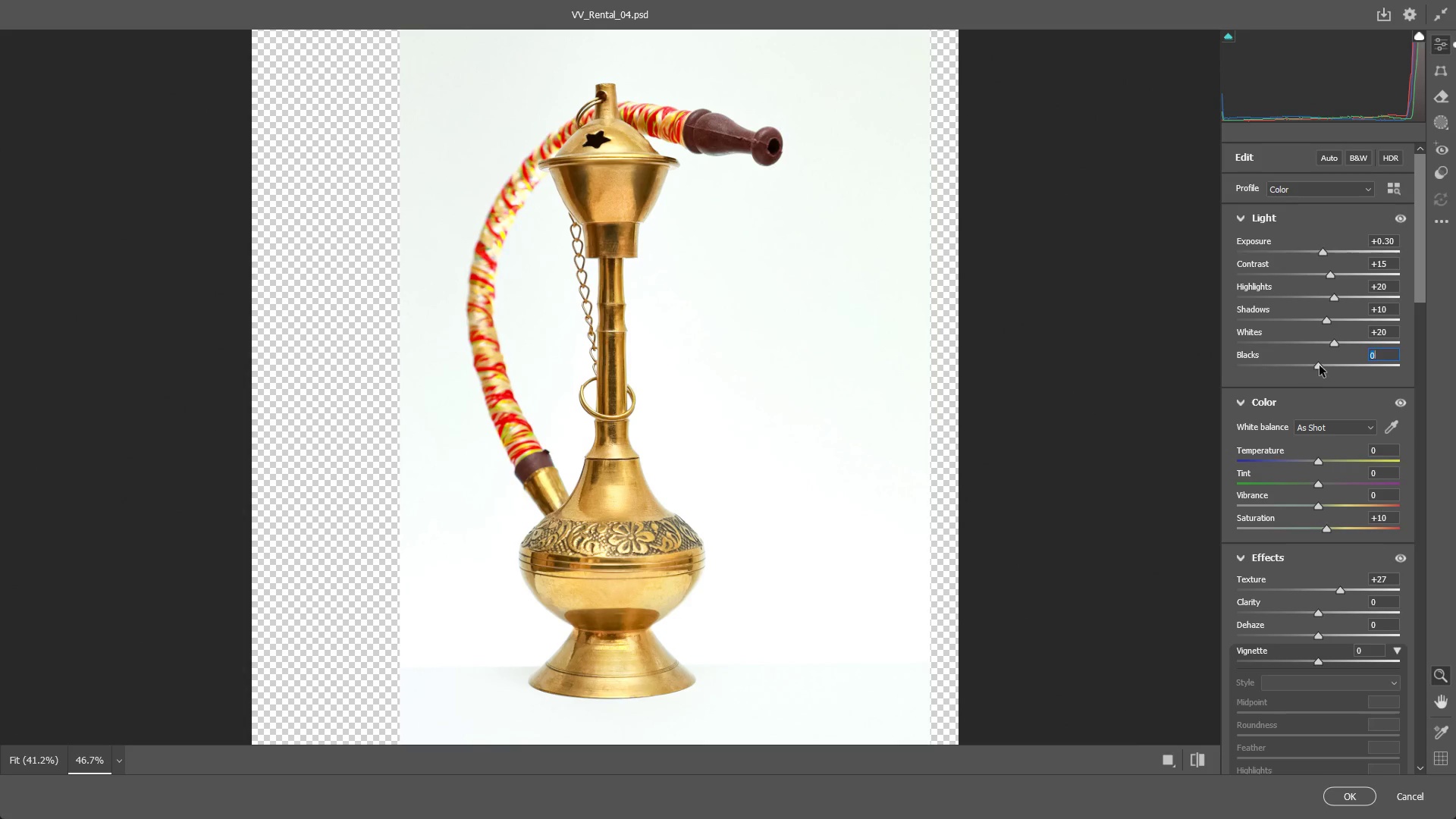 
left_click_drag(start_coordinate=[1322, 367], to_coordinate=[1310, 374])
 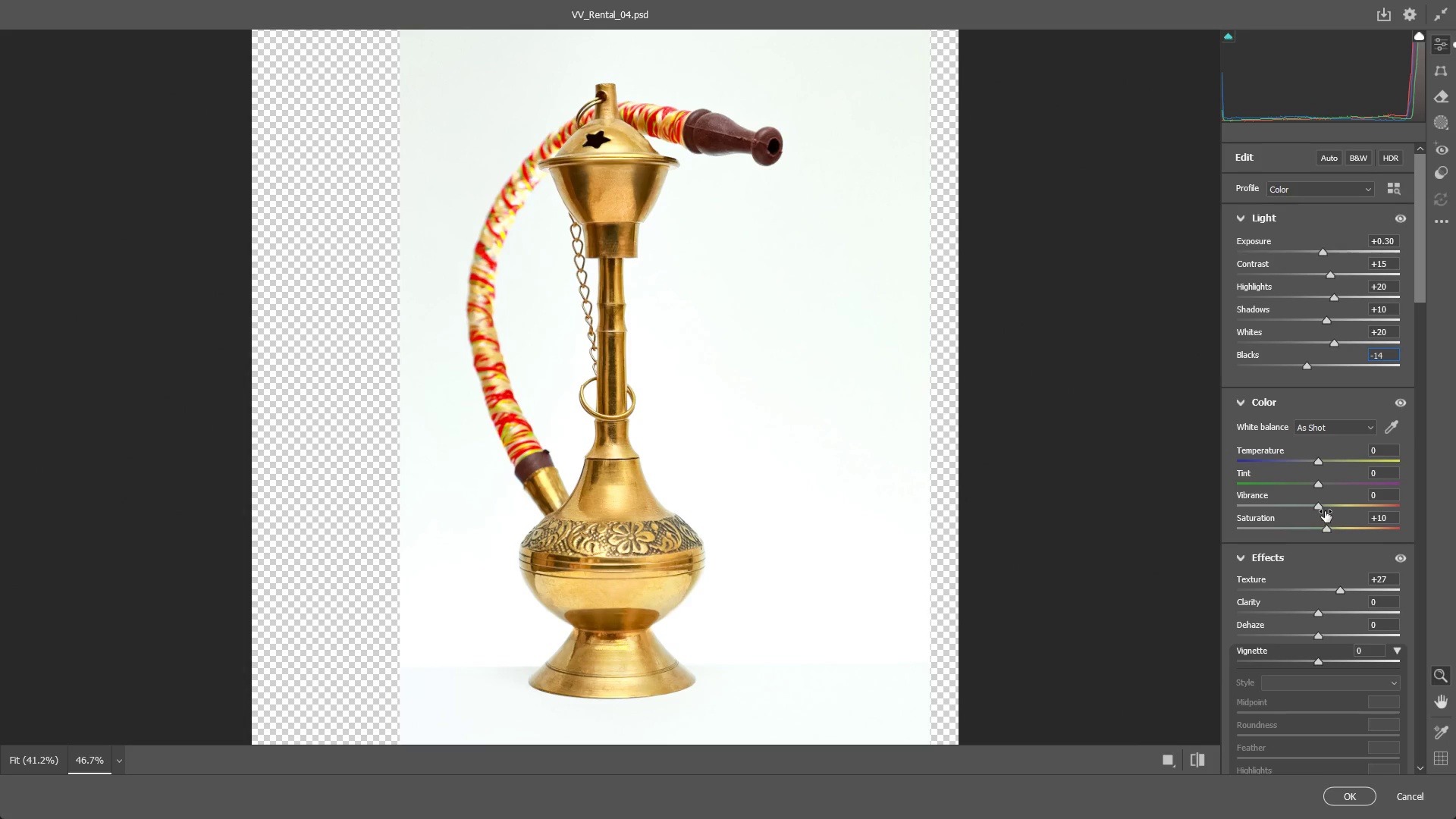 
left_click_drag(start_coordinate=[1329, 528], to_coordinate=[1307, 533])
 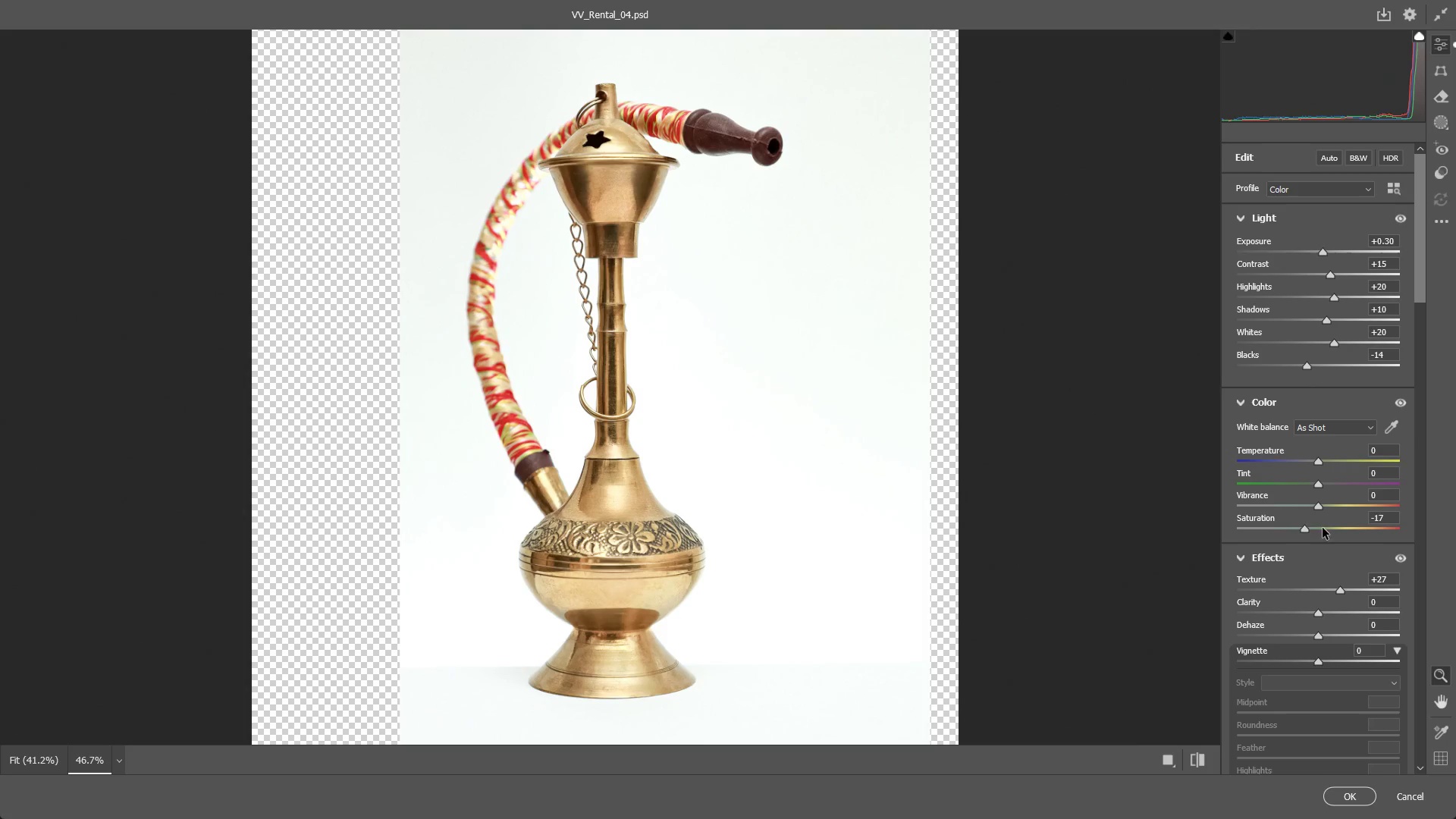 
key(Control+ControlLeft)
 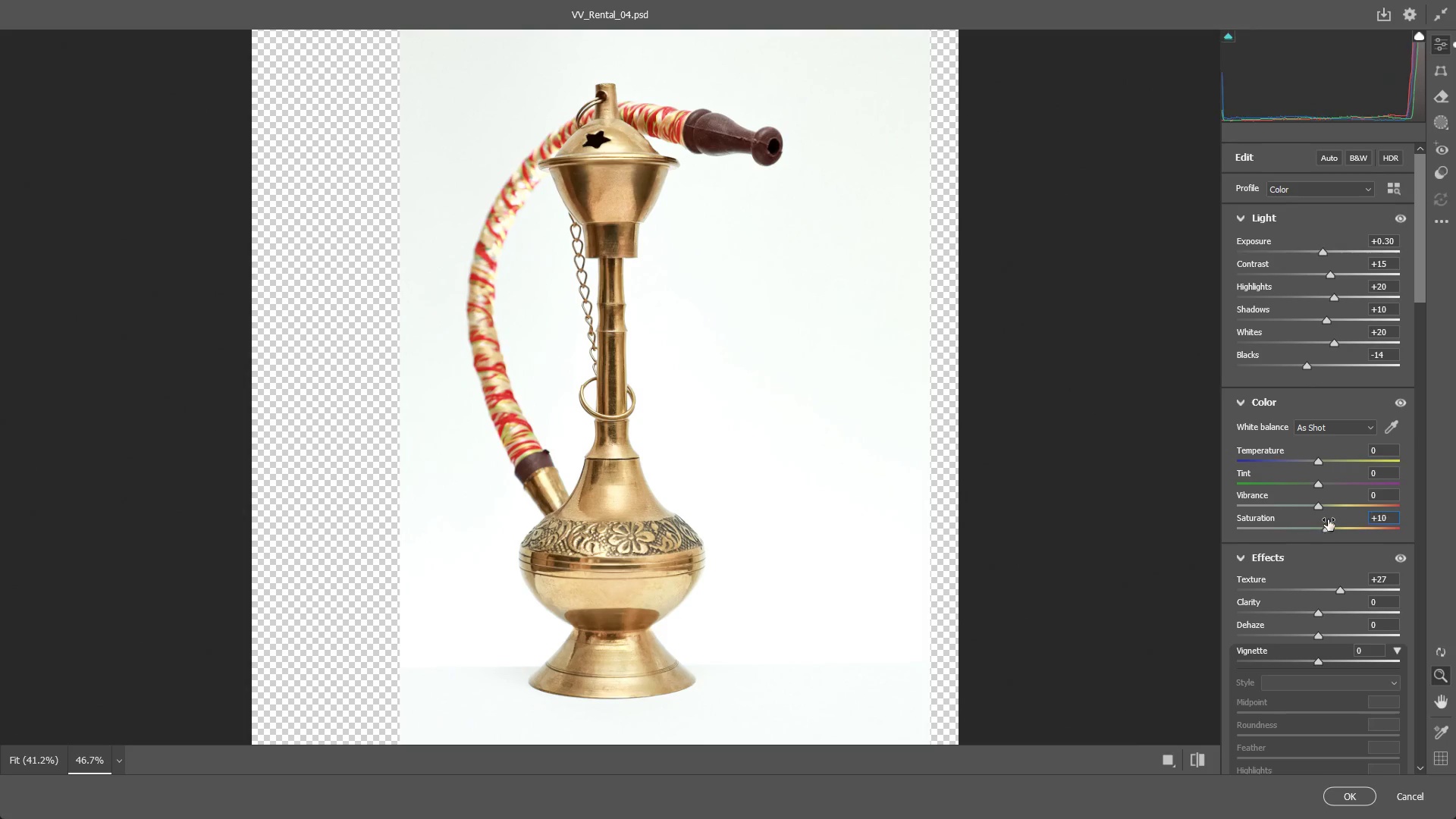 
key(Control+Z)
 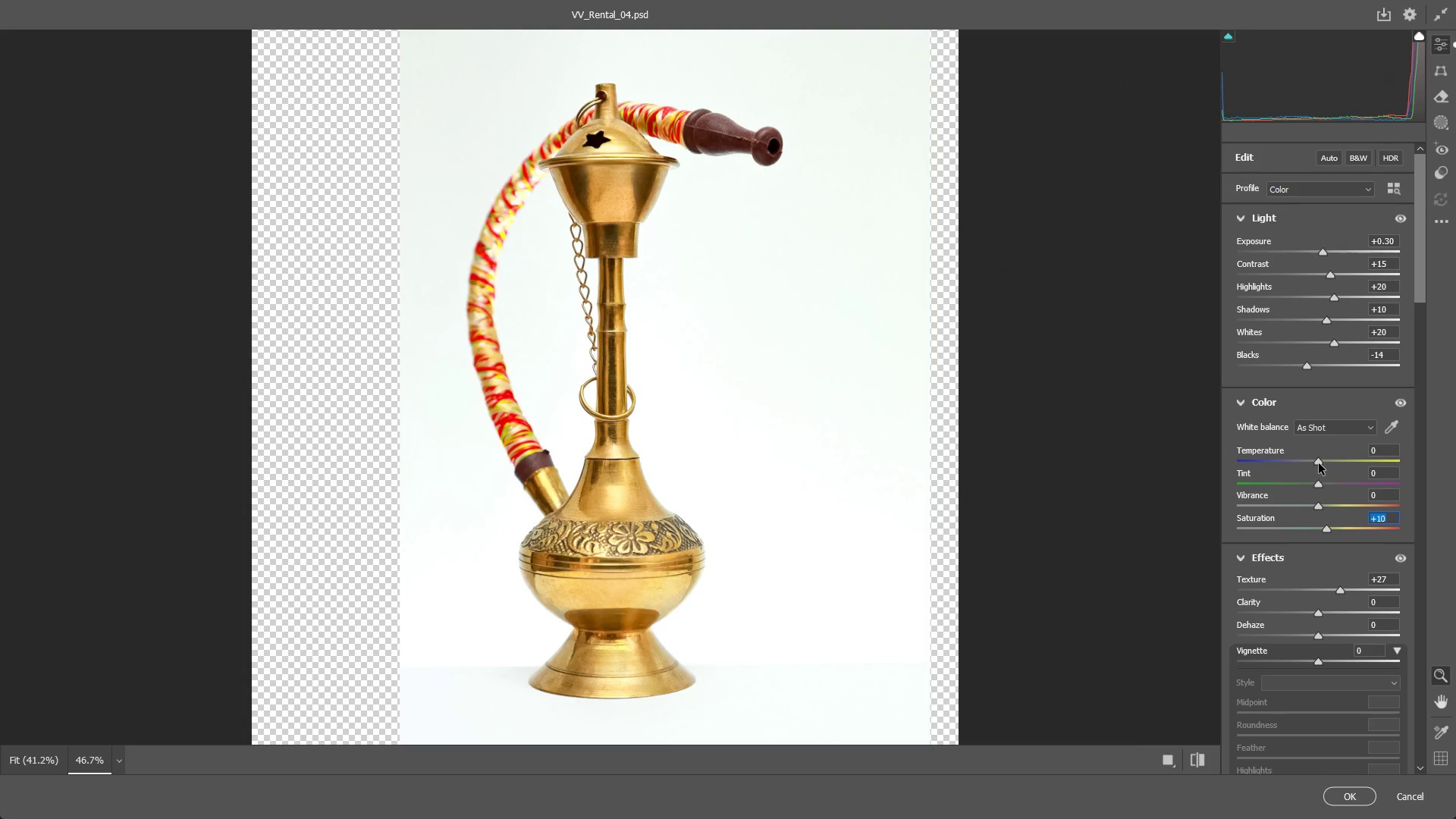 
left_click_drag(start_coordinate=[1318, 463], to_coordinate=[1326, 457])
 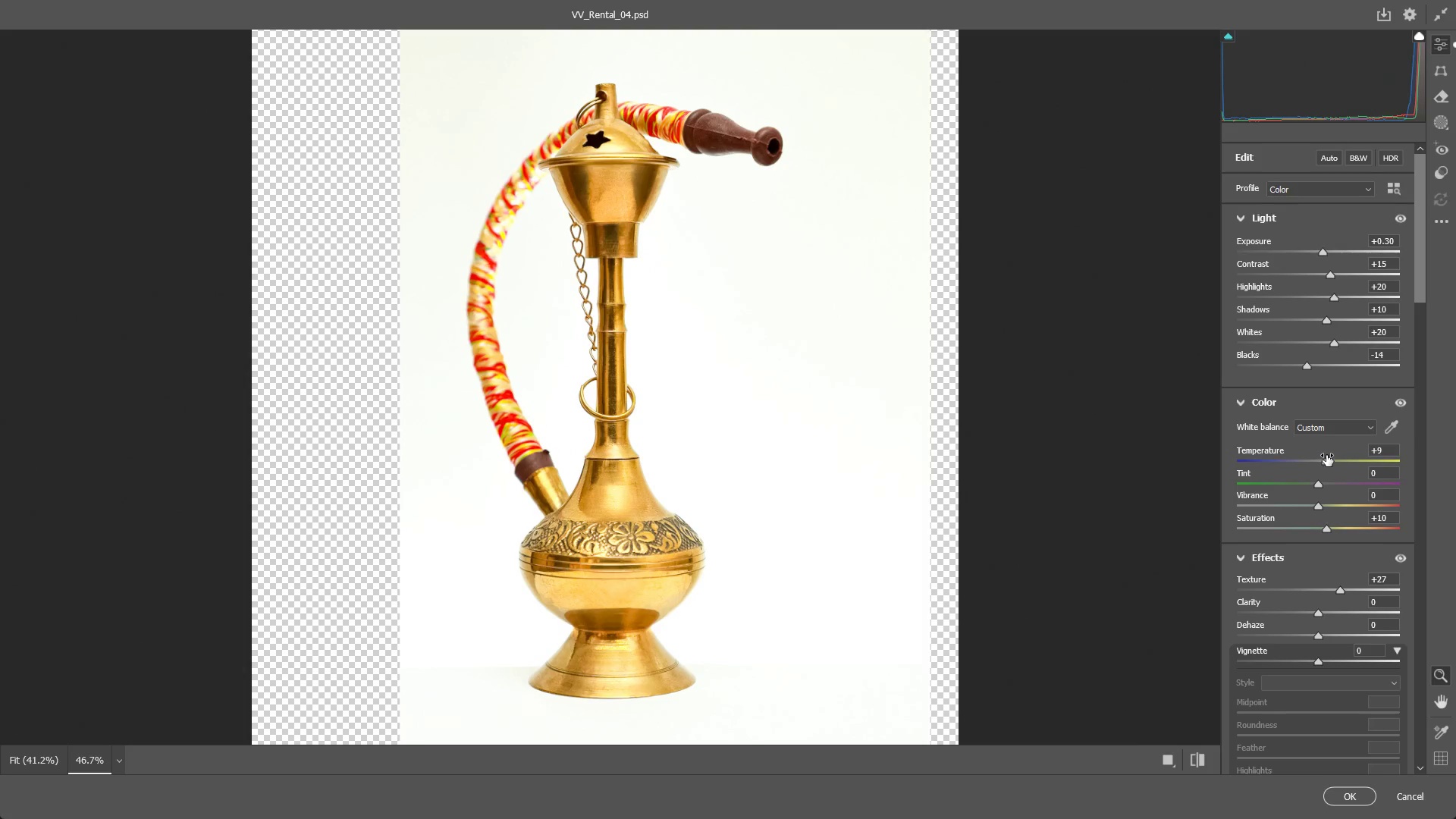 
key(Control+ControlLeft)
 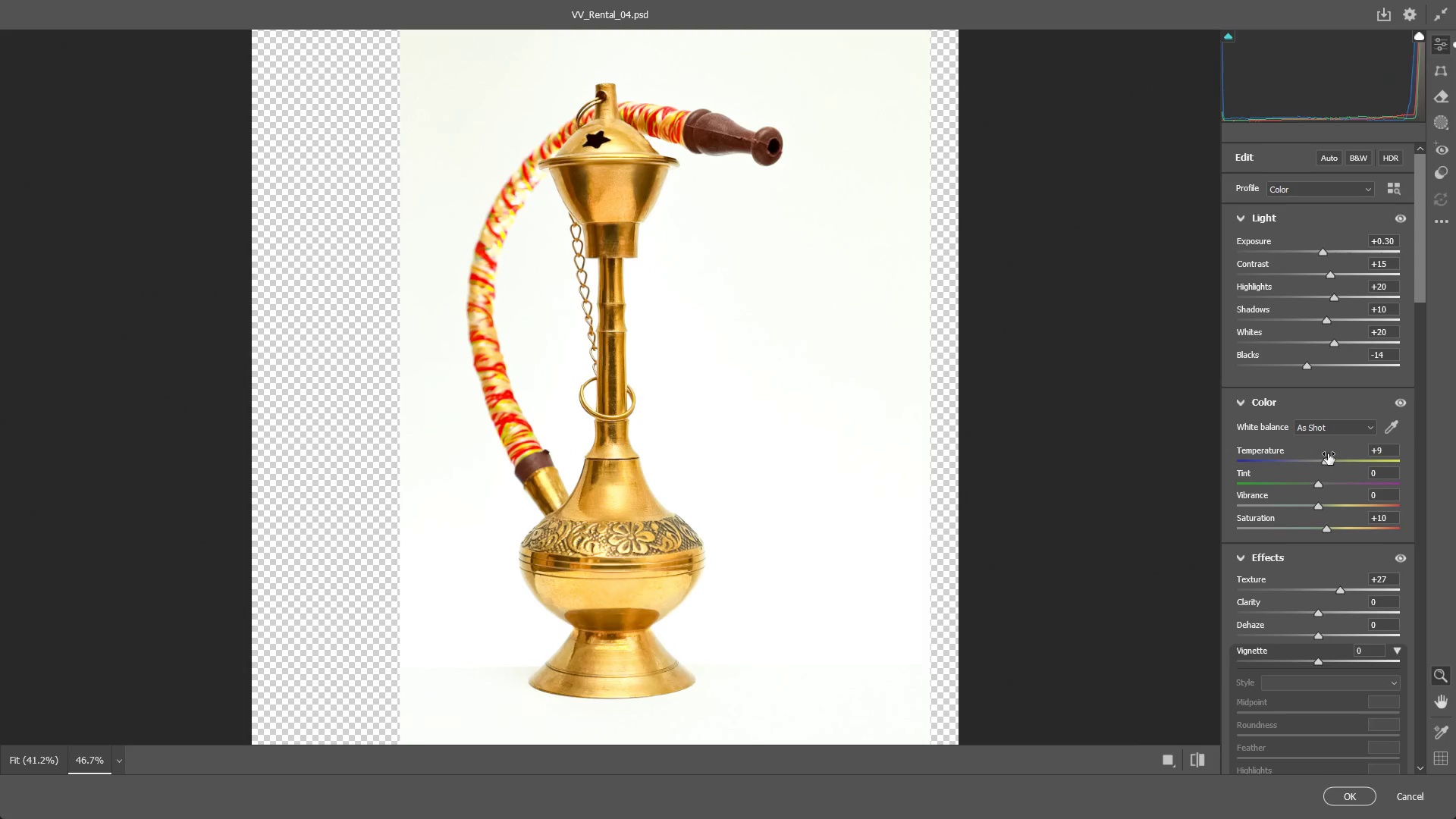 
key(Control+Z)
 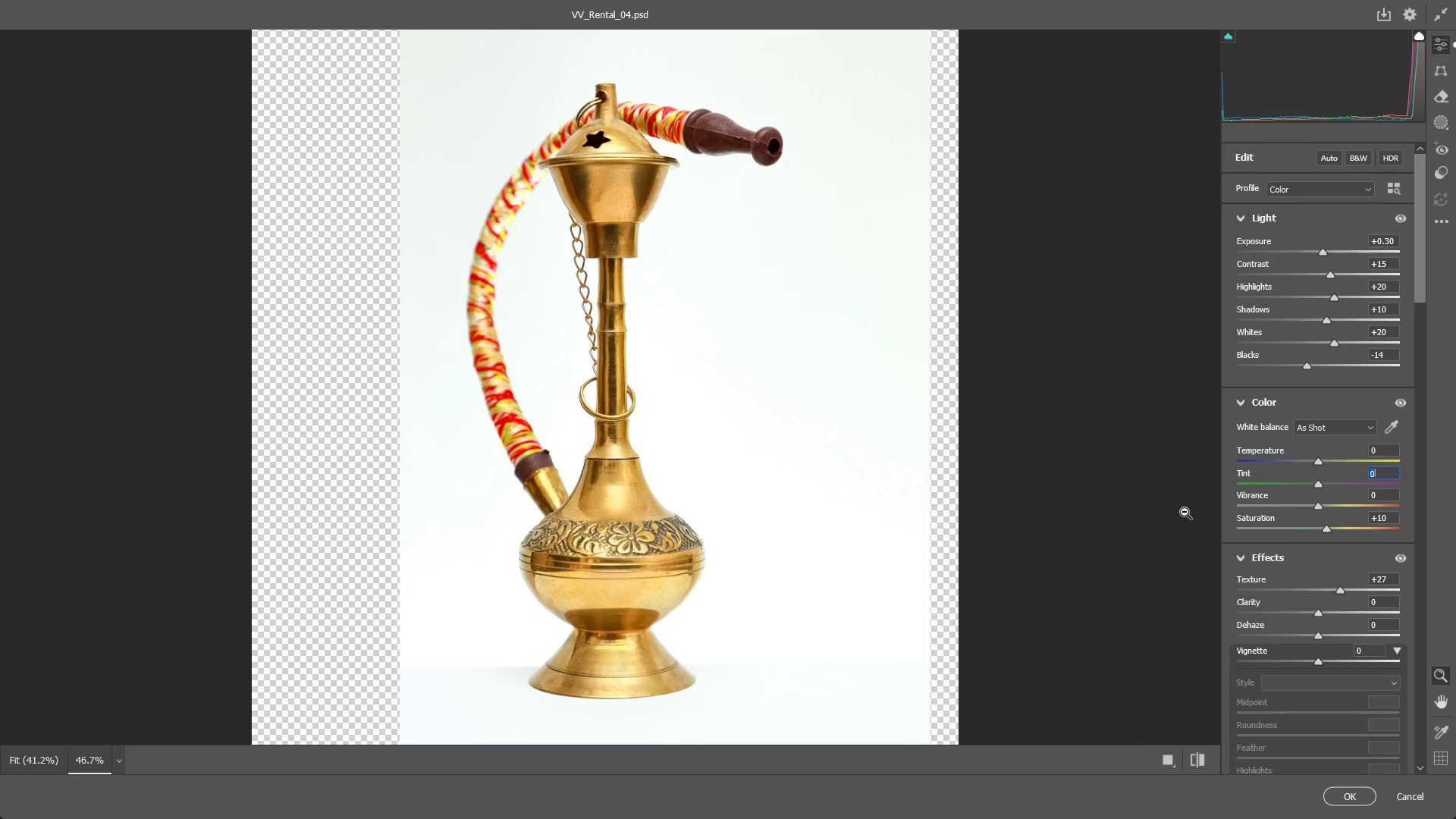 
scroll: coordinate [1184, 515], scroll_direction: down, amount: 4.0
 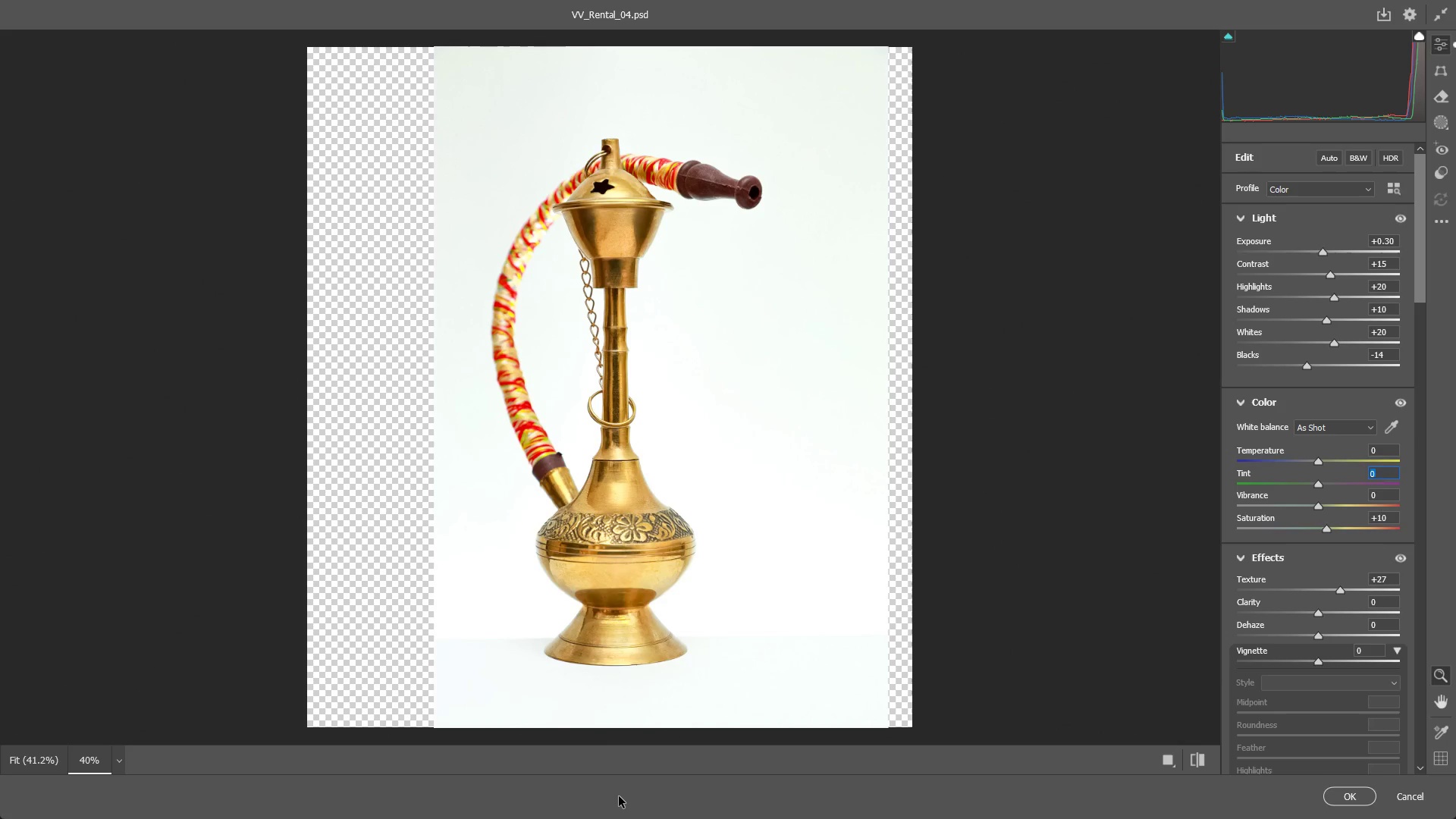 
key(NumpadEnter)
 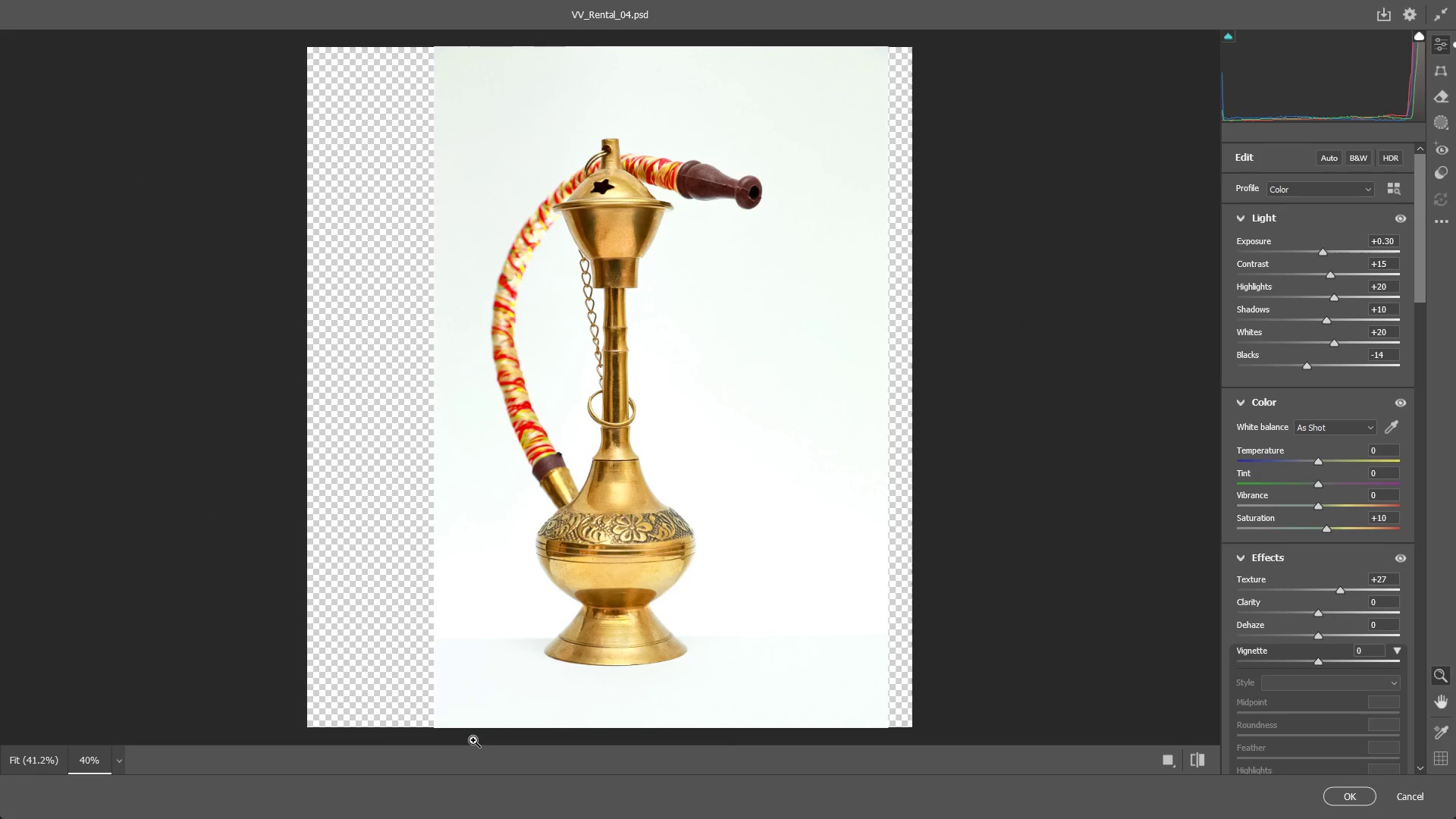 
key(NumpadEnter)
 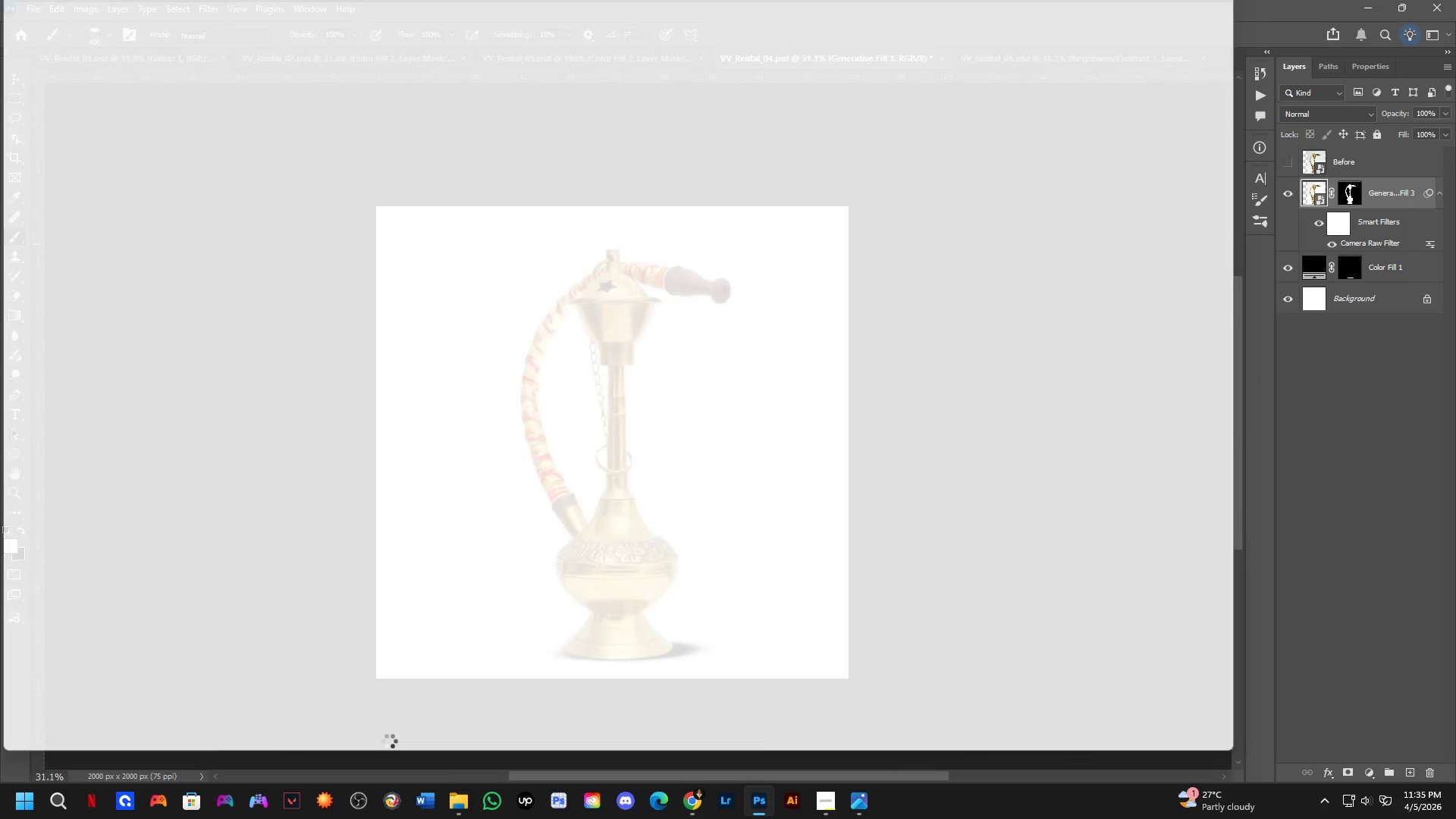 
key(NumpadEnter)
 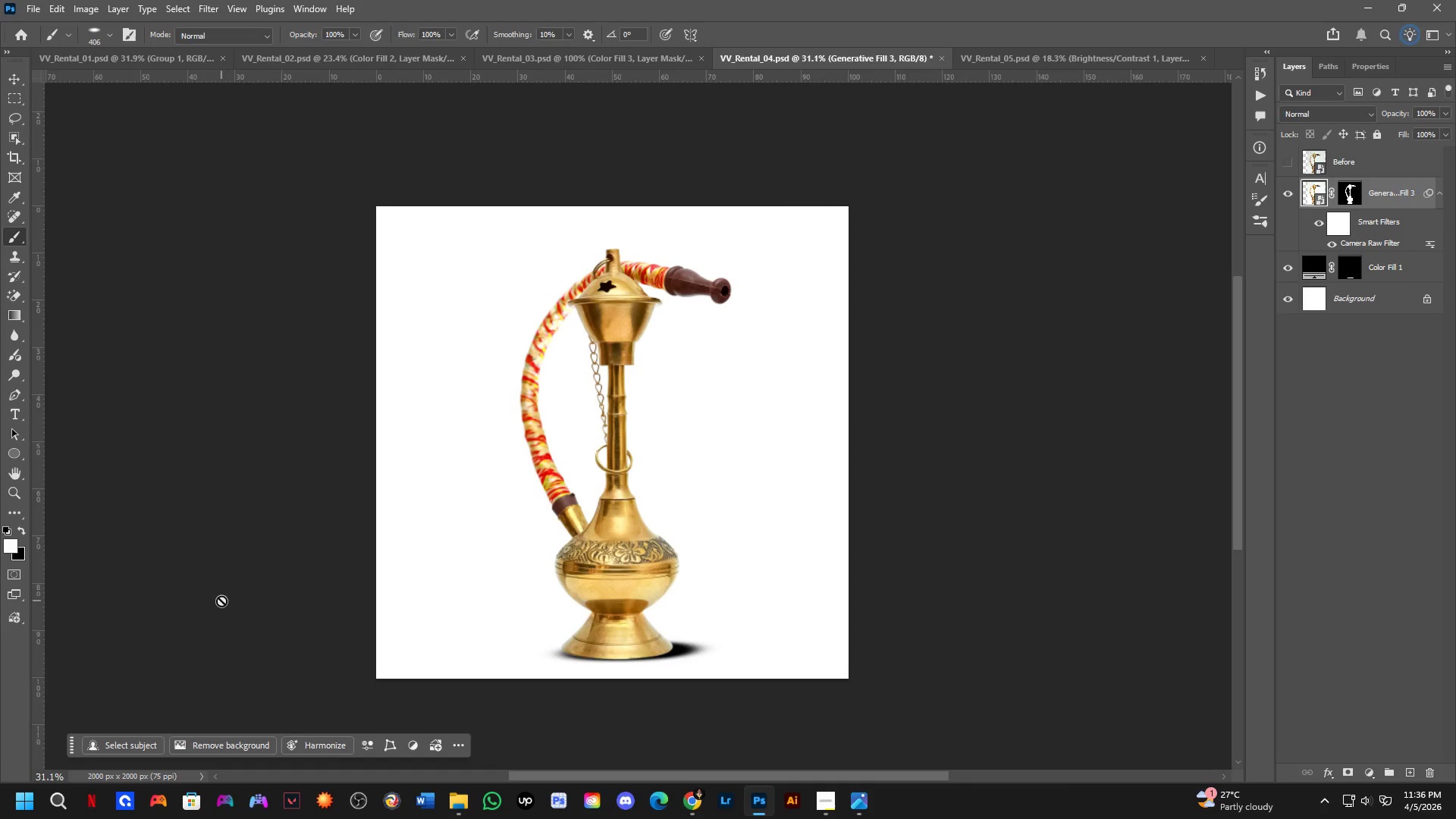 
wait(10.22)
 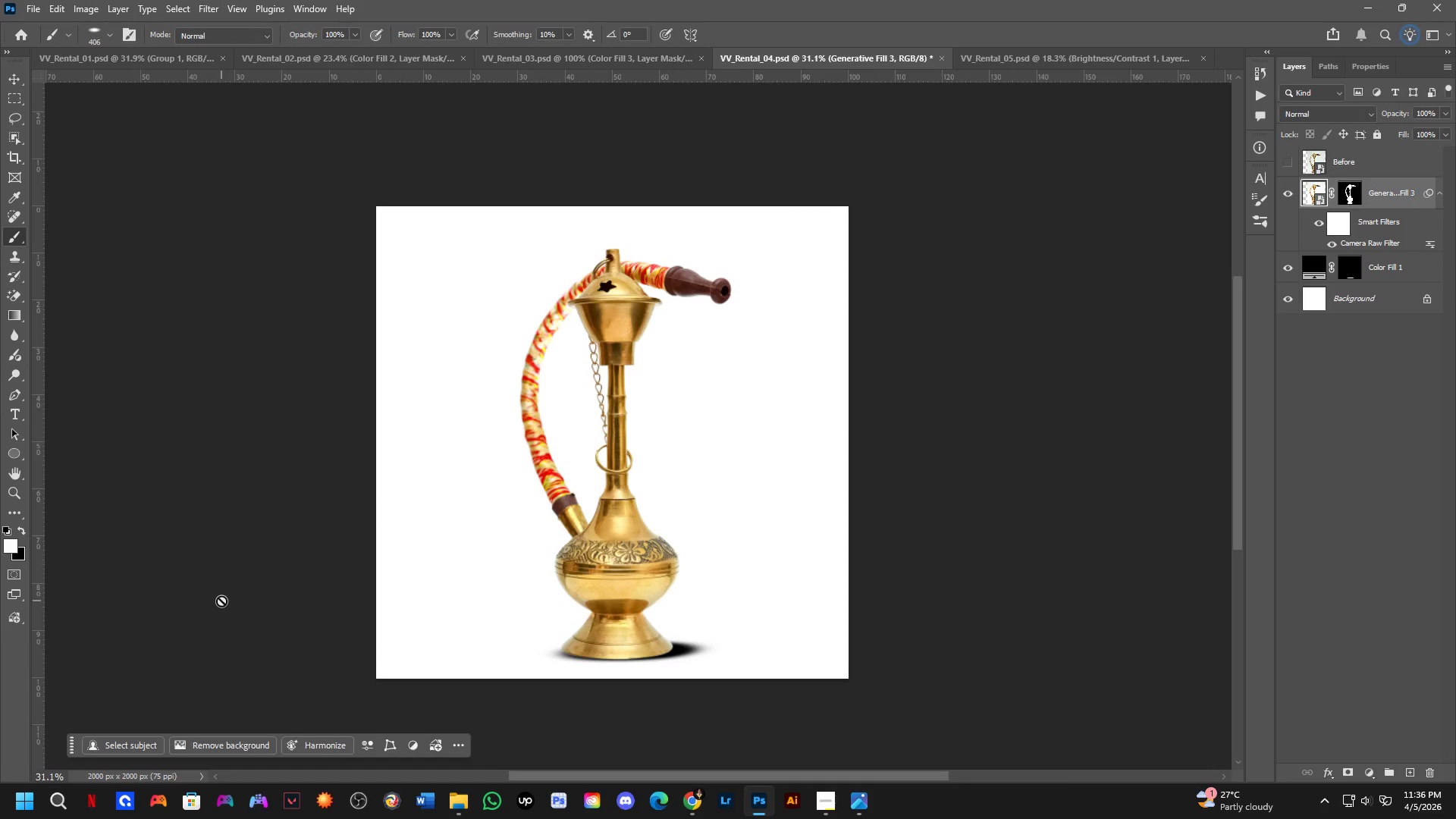 
key(Alt+Tab)
 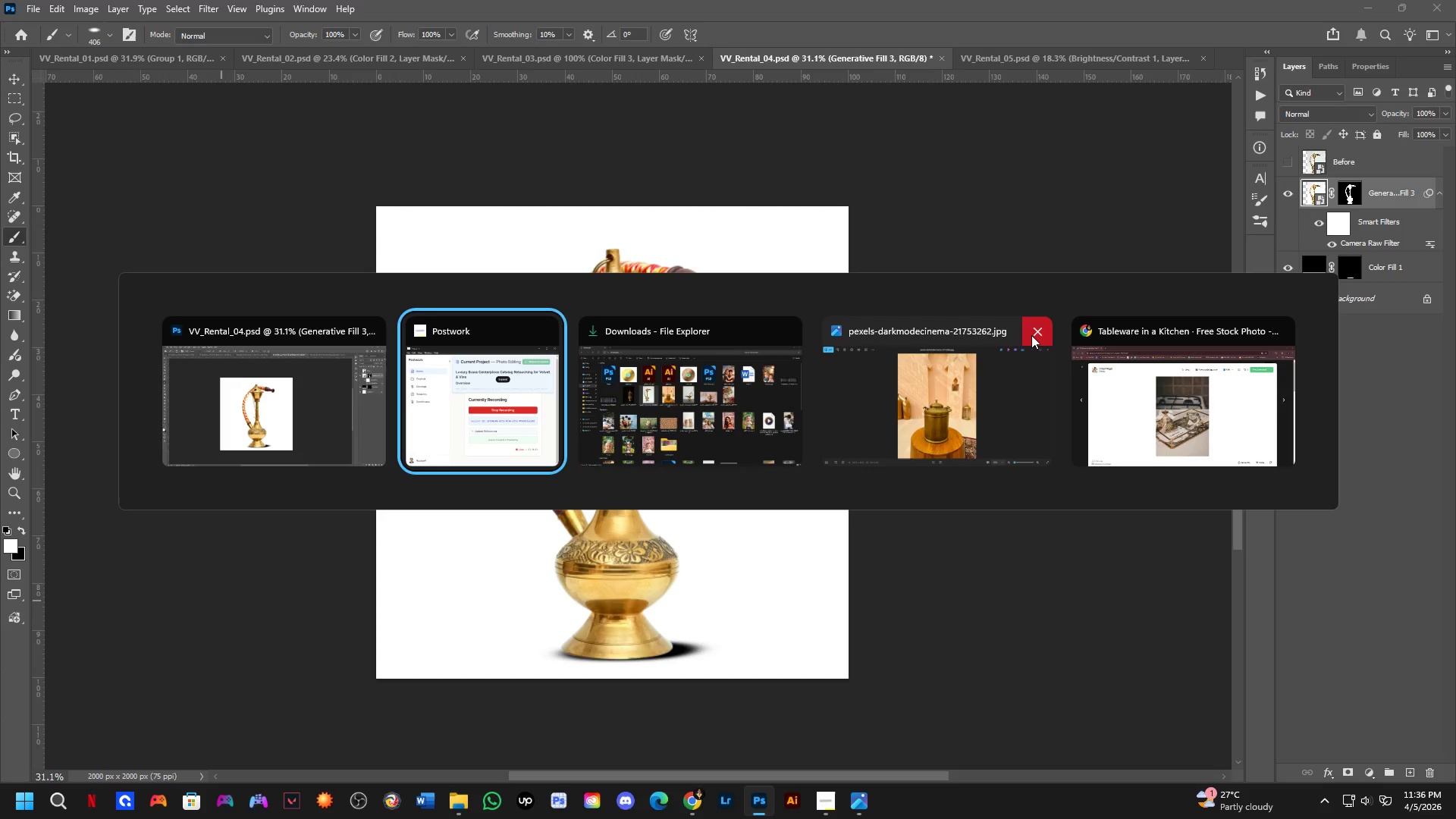 
double_click([1050, 386])
 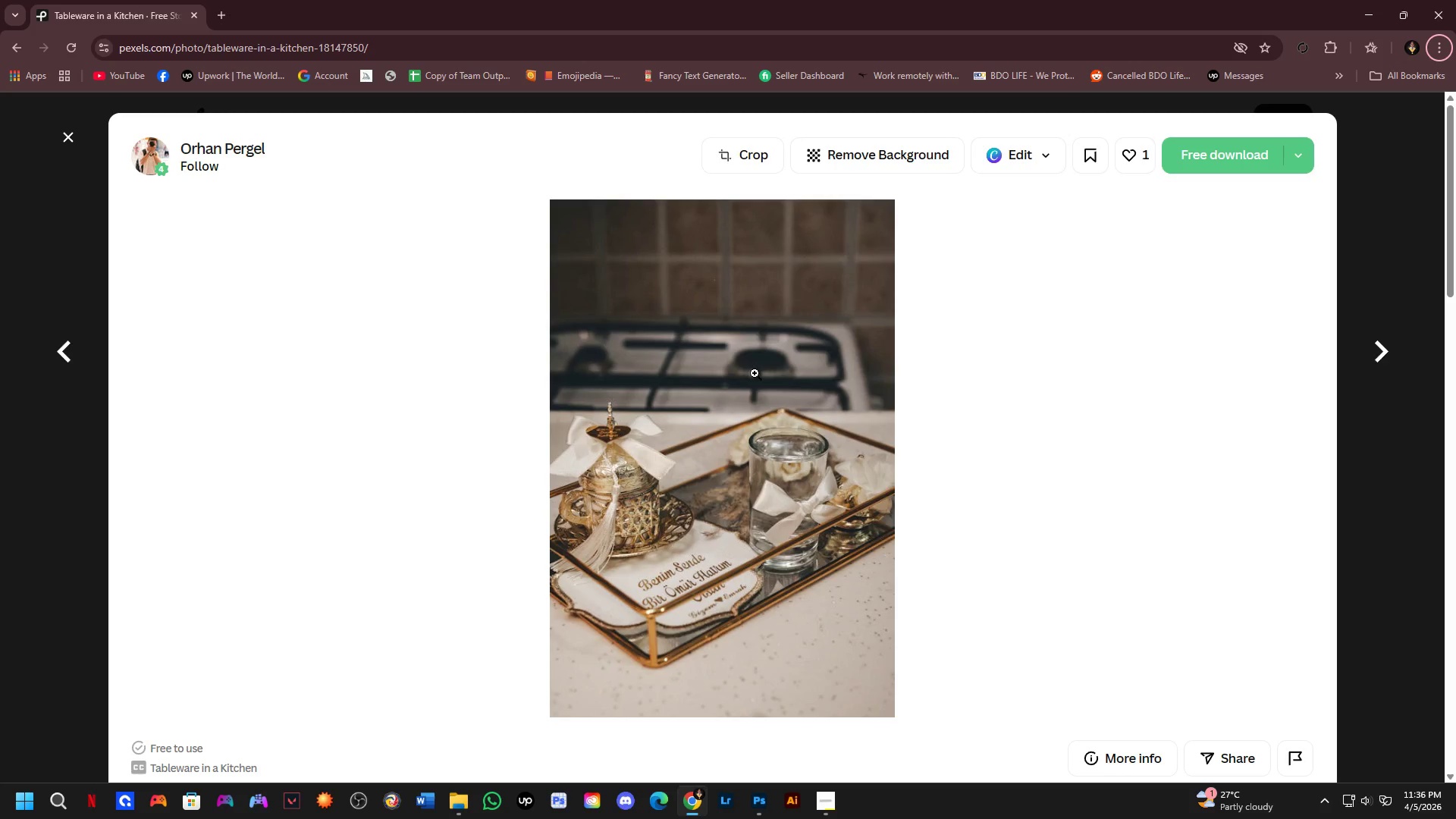 
scroll: coordinate [755, 372], scroll_direction: down, amount: 6.0
 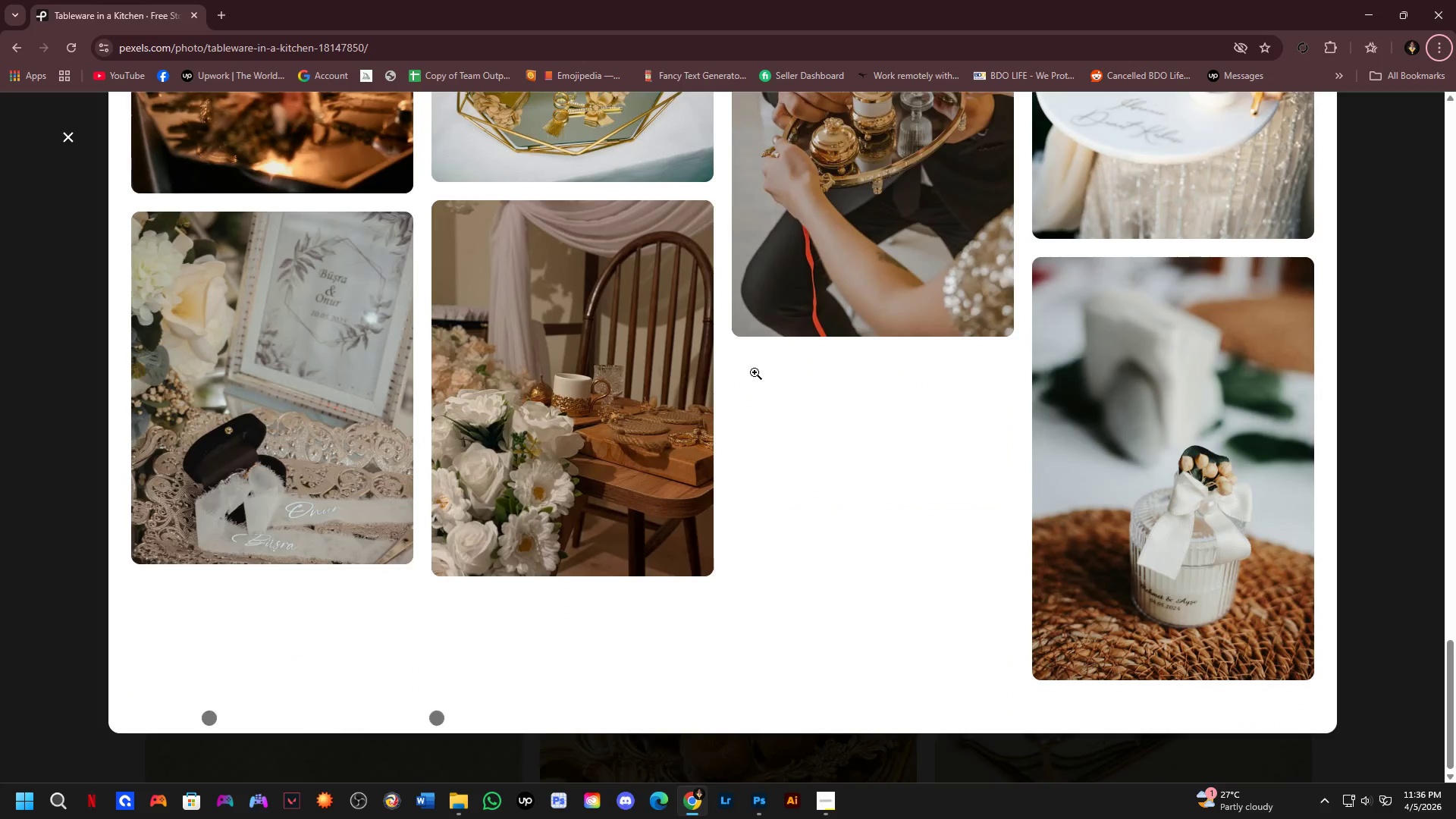 
left_click([0, 485])
 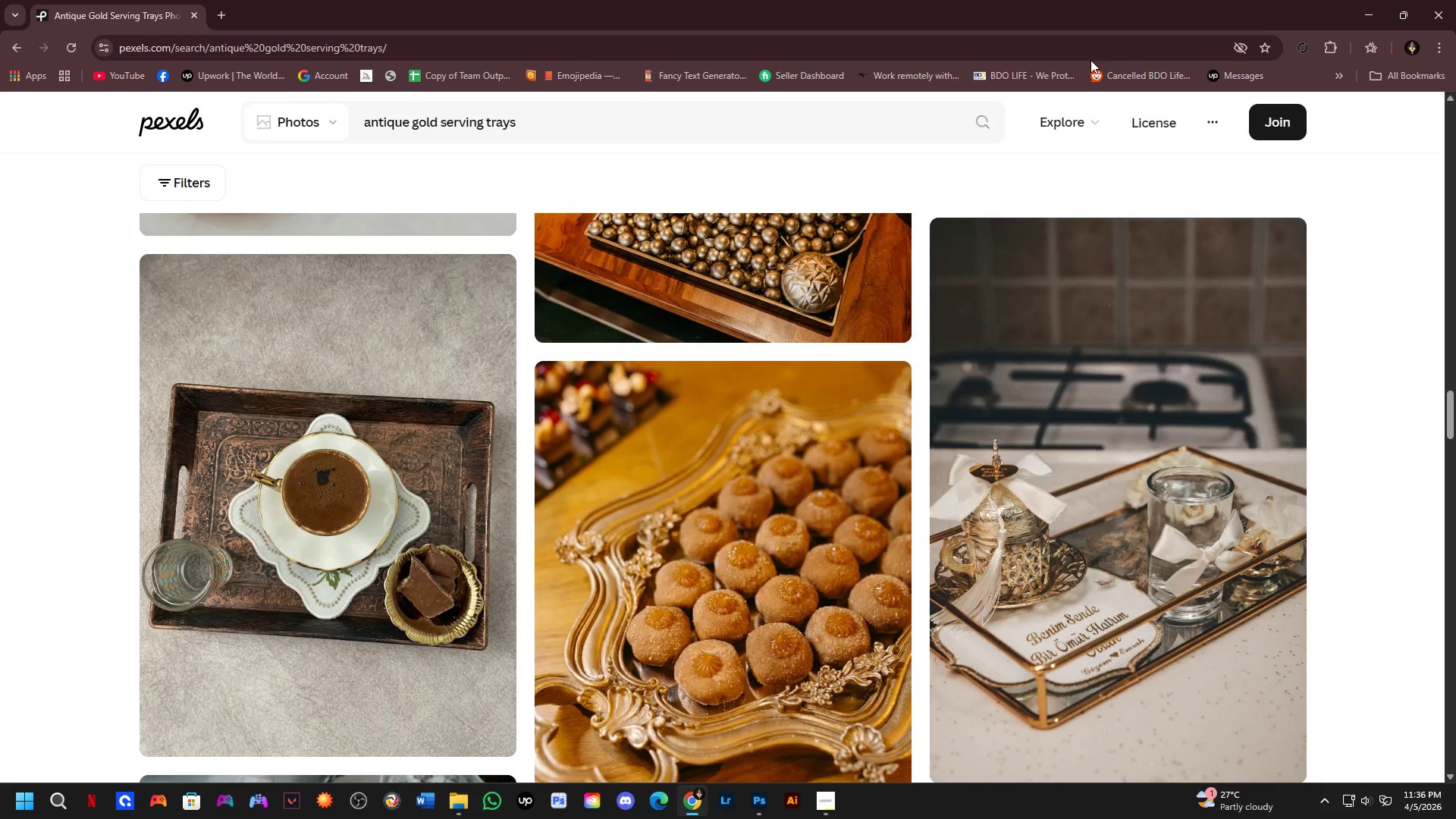 
left_click([1455, 0])
 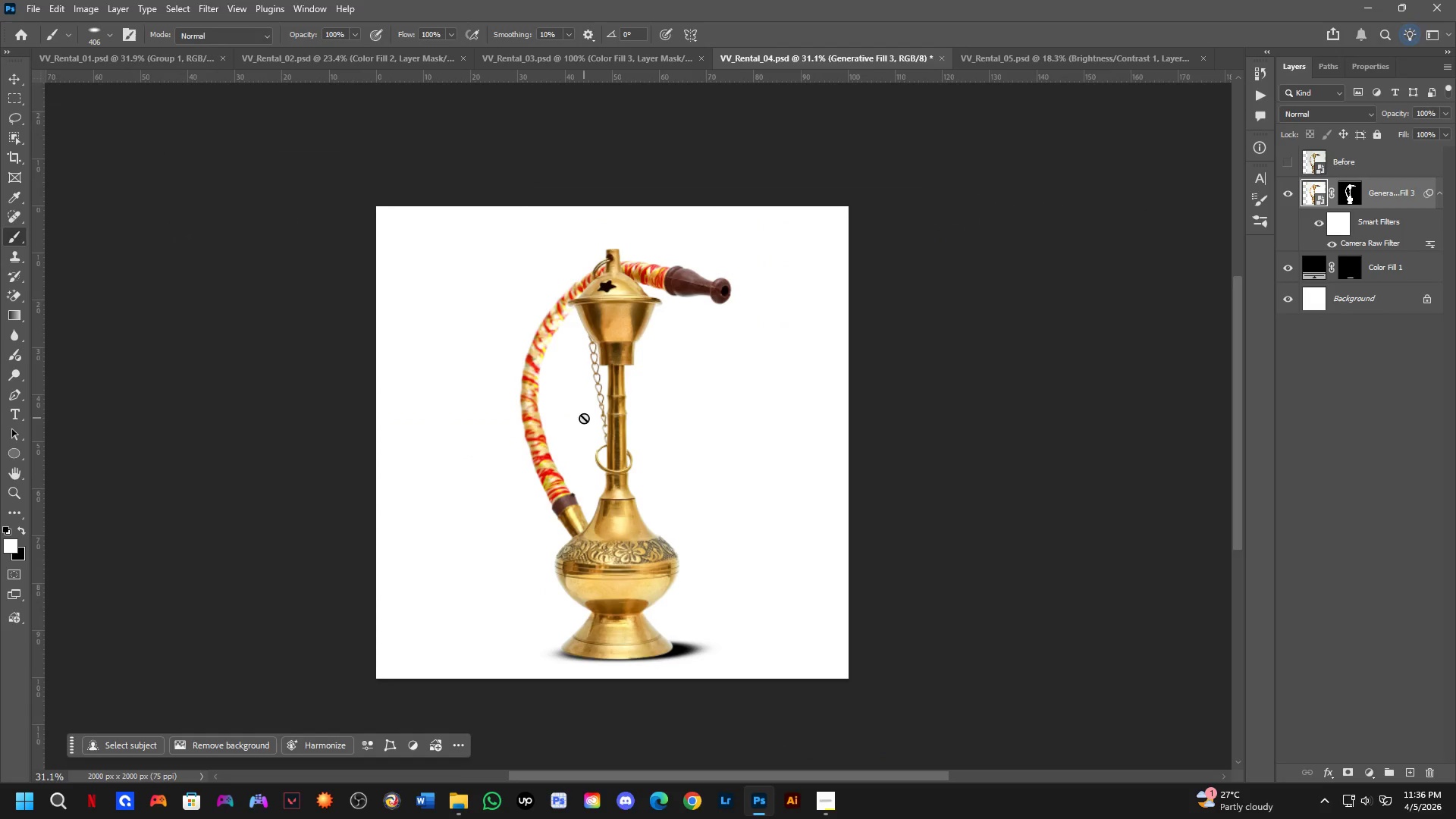 
key(Shift+ShiftLeft)
 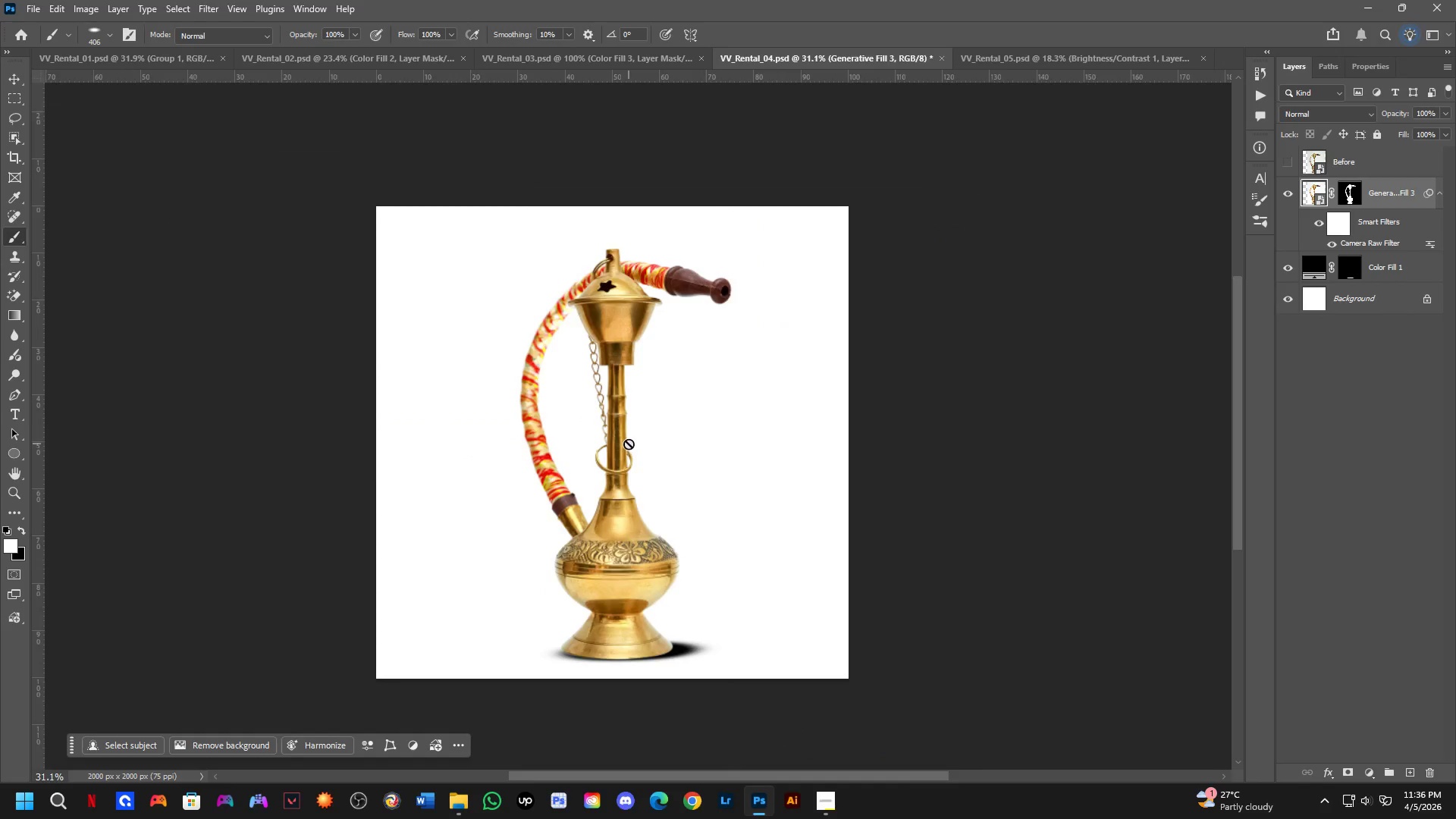 
scroll: coordinate [631, 441], scroll_direction: down, amount: 3.0
 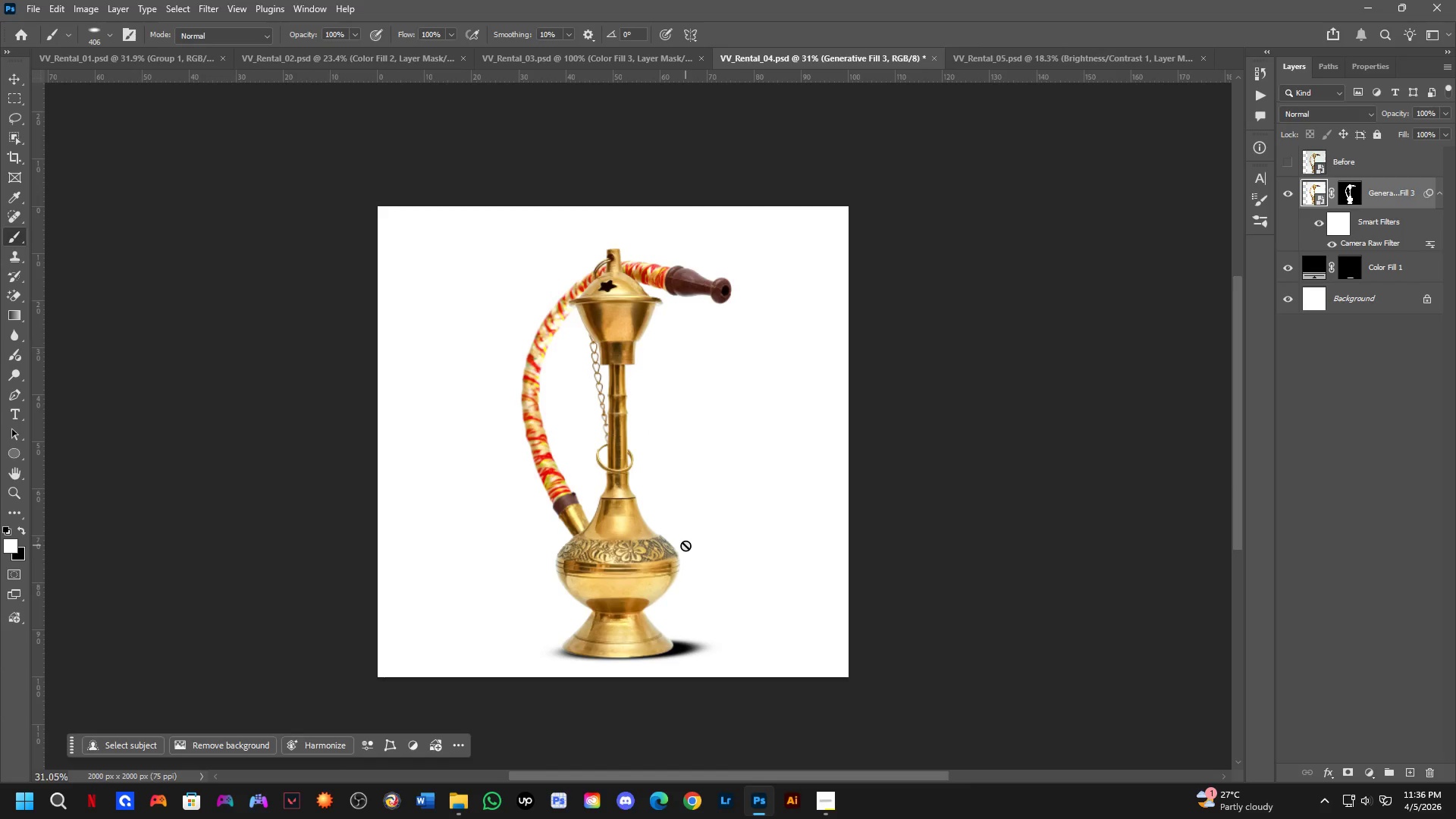 
hold_key(key=Space, duration=0.47)
 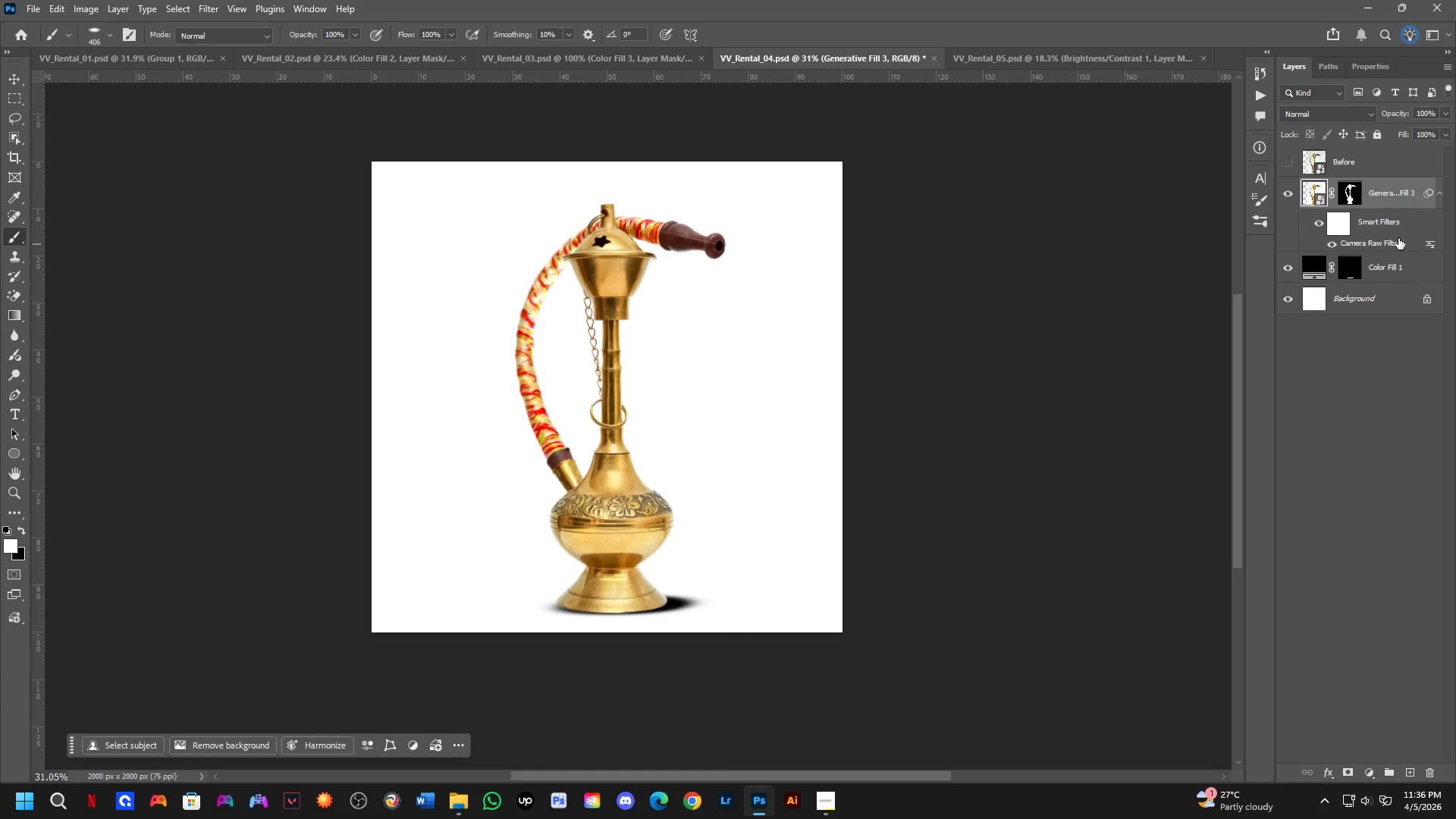 
left_click_drag(start_coordinate=[686, 545], to_coordinate=[679, 500])
 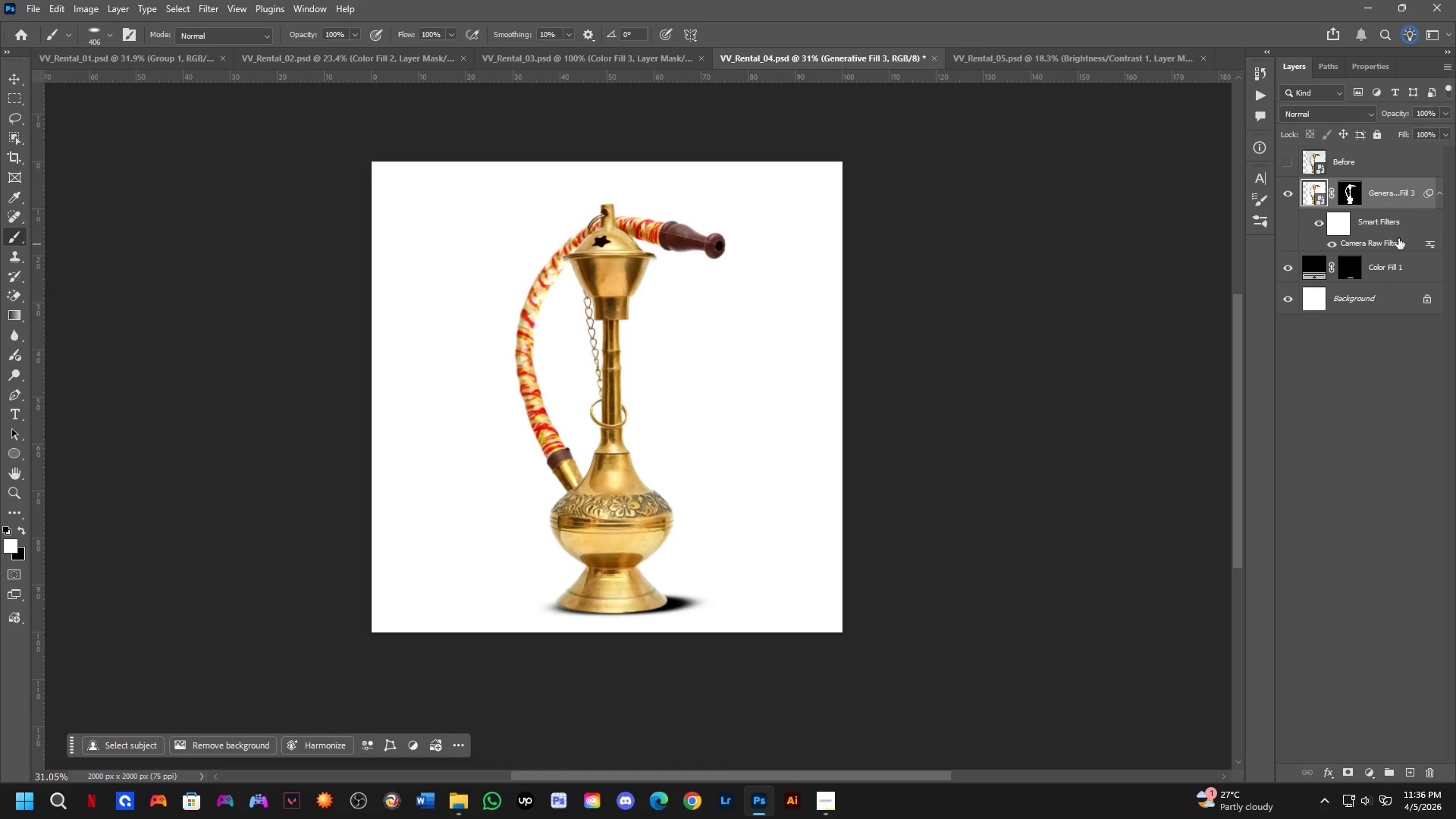 
left_click([1393, 260])
 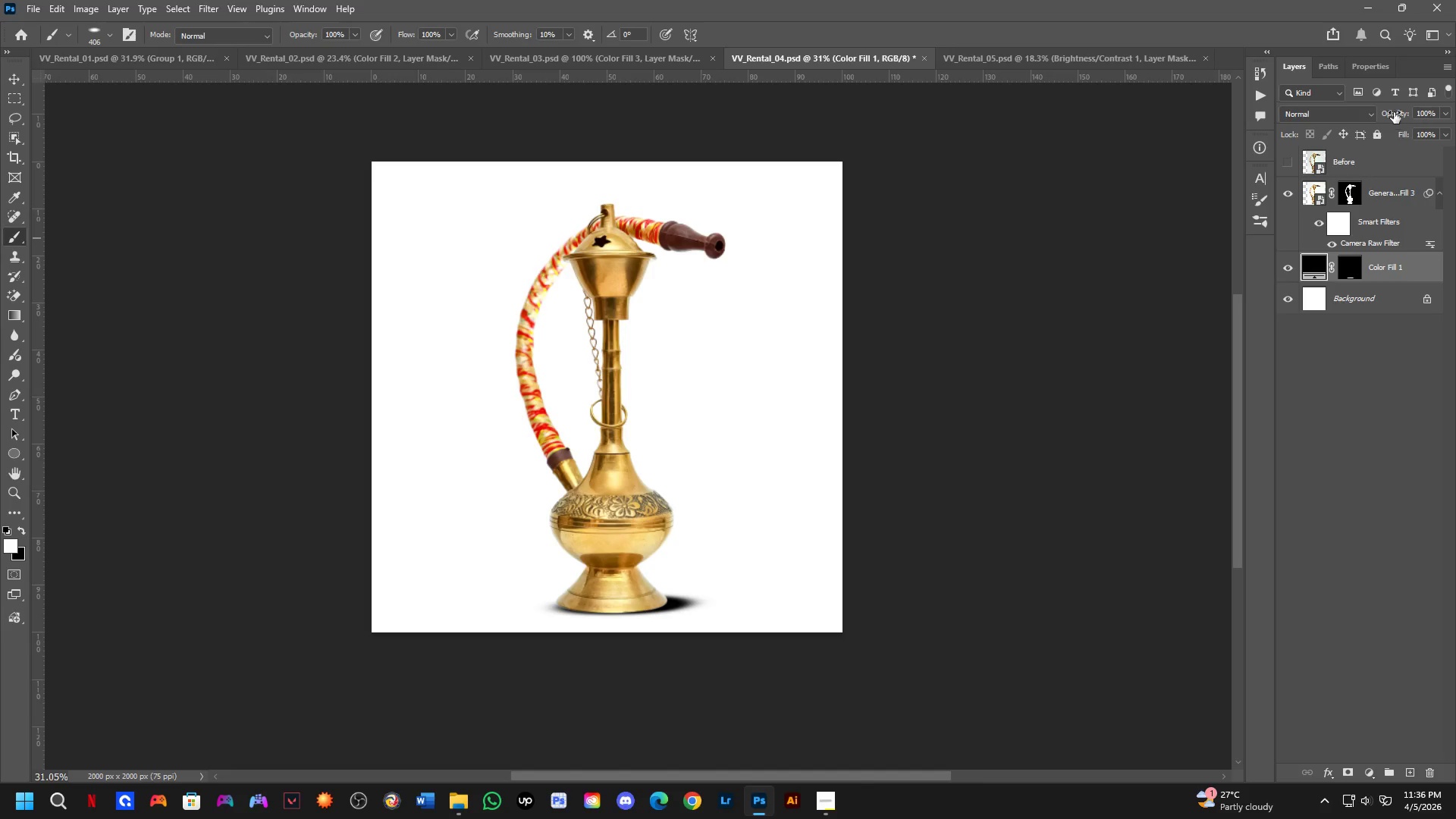 
left_click_drag(start_coordinate=[1395, 109], to_coordinate=[1361, 130])
 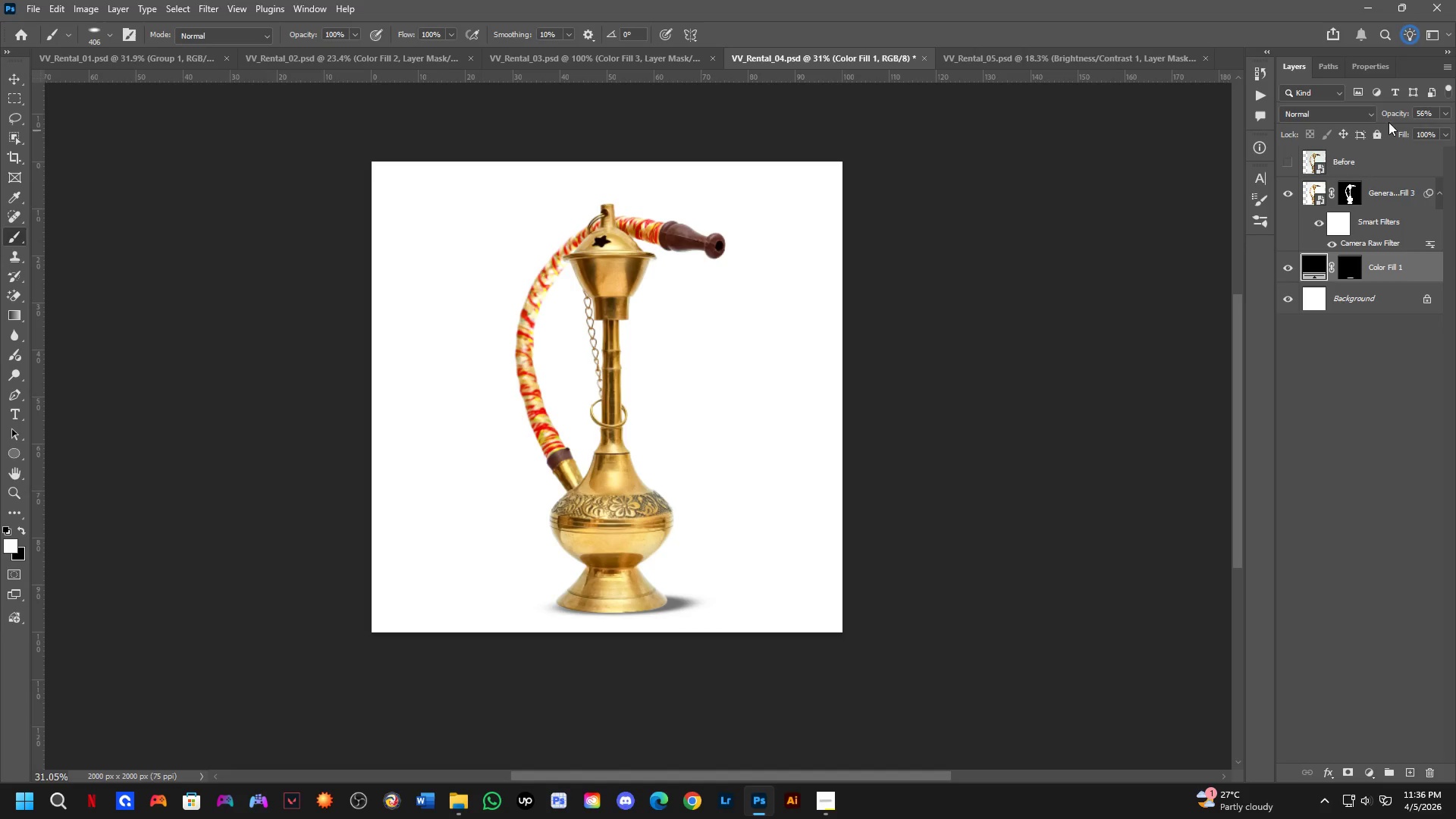 
left_click_drag(start_coordinate=[1392, 116], to_coordinate=[1405, 111])
 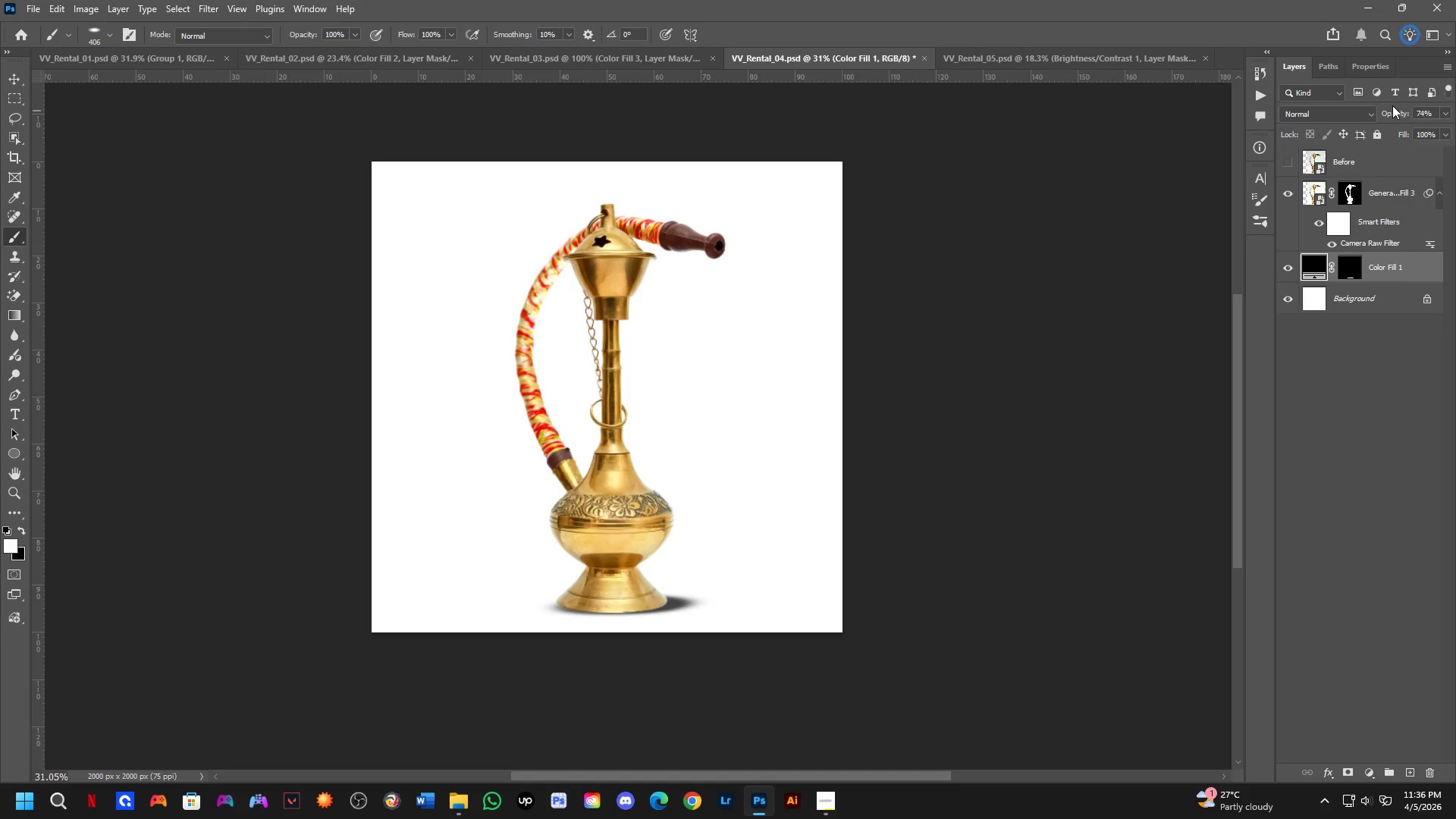 
left_click_drag(start_coordinate=[1395, 114], to_coordinate=[1410, 116])
 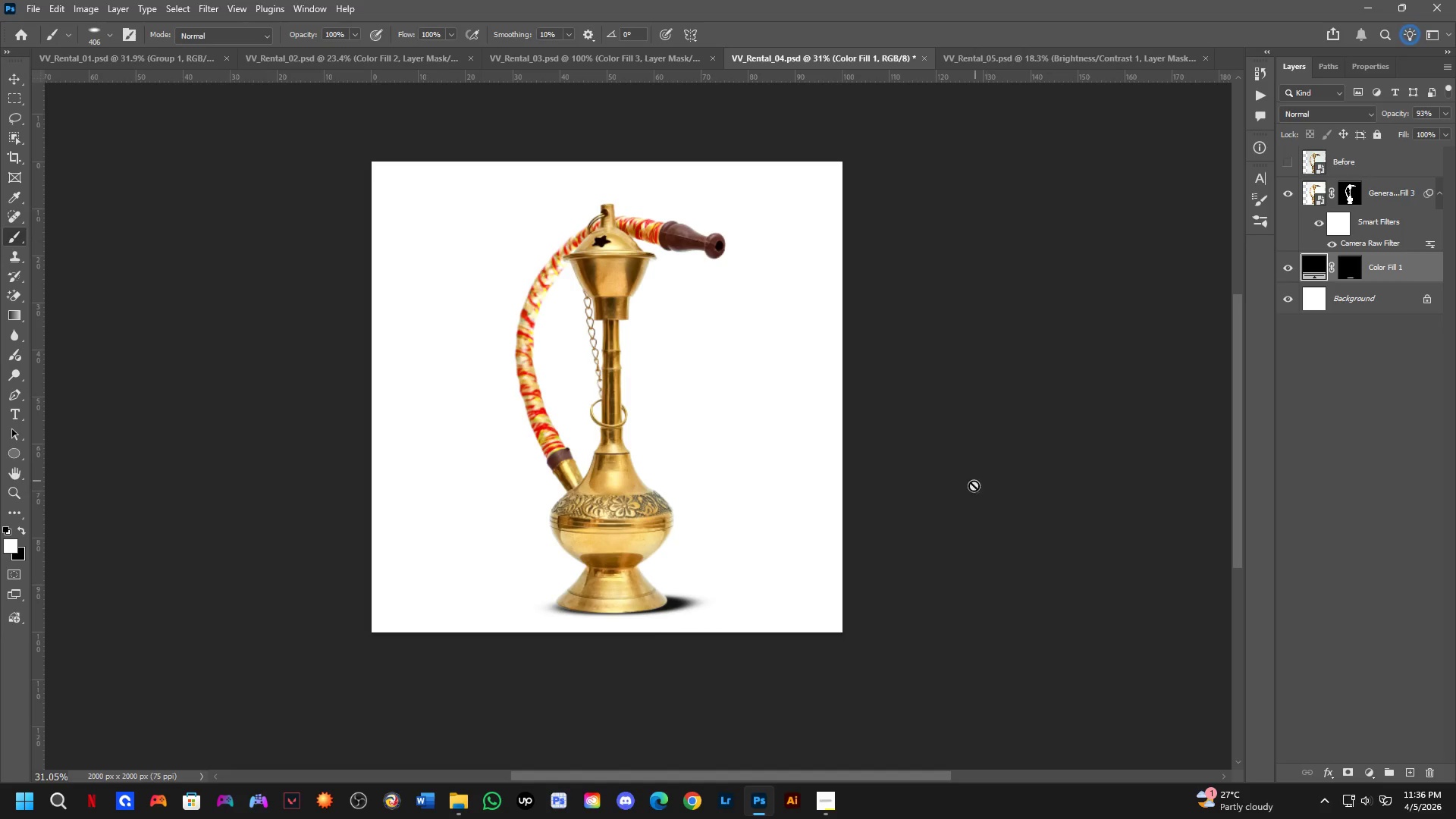 
key(Shift+ShiftLeft)
 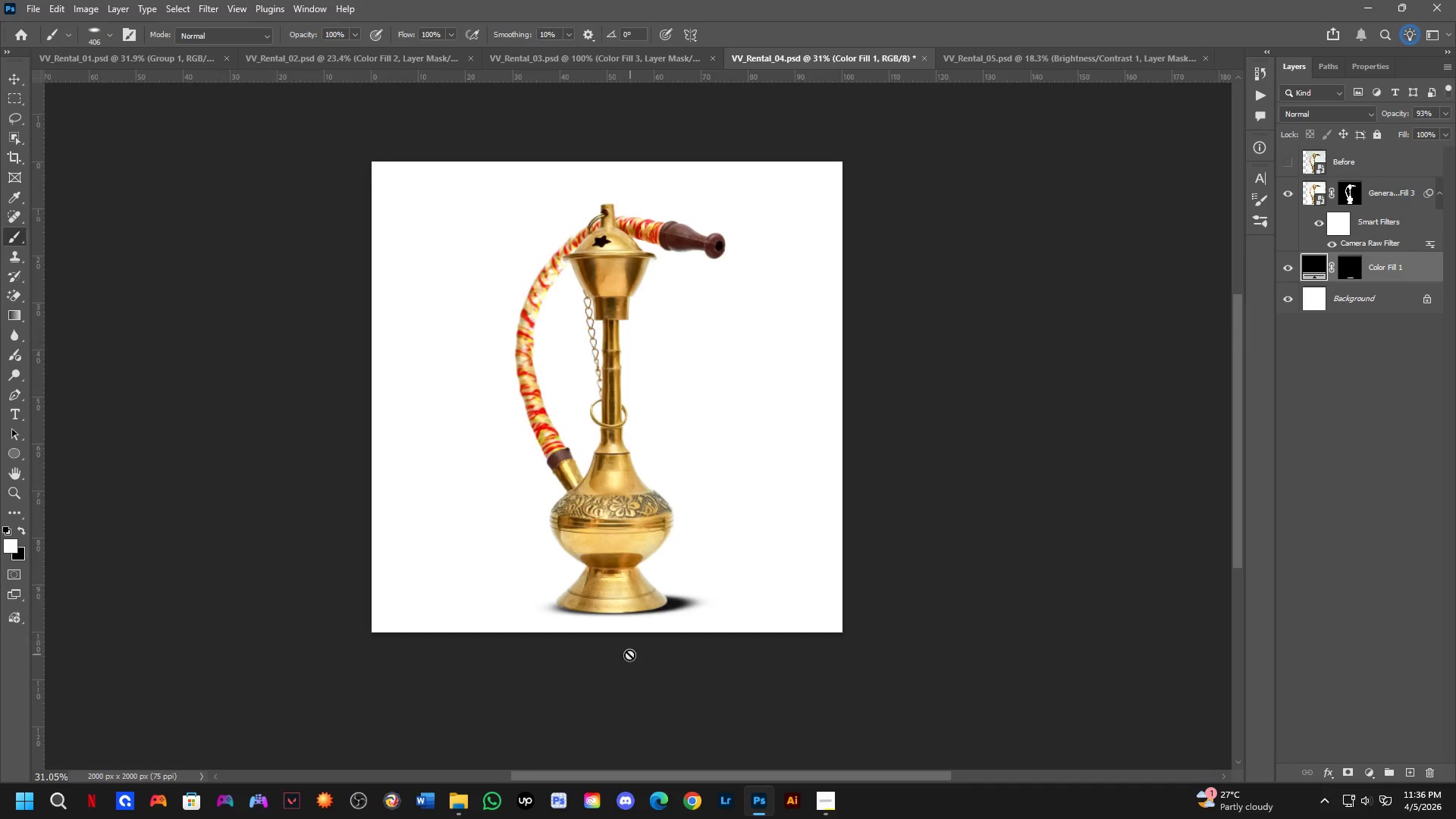 
scroll: coordinate [644, 609], scroll_direction: up, amount: 7.0
 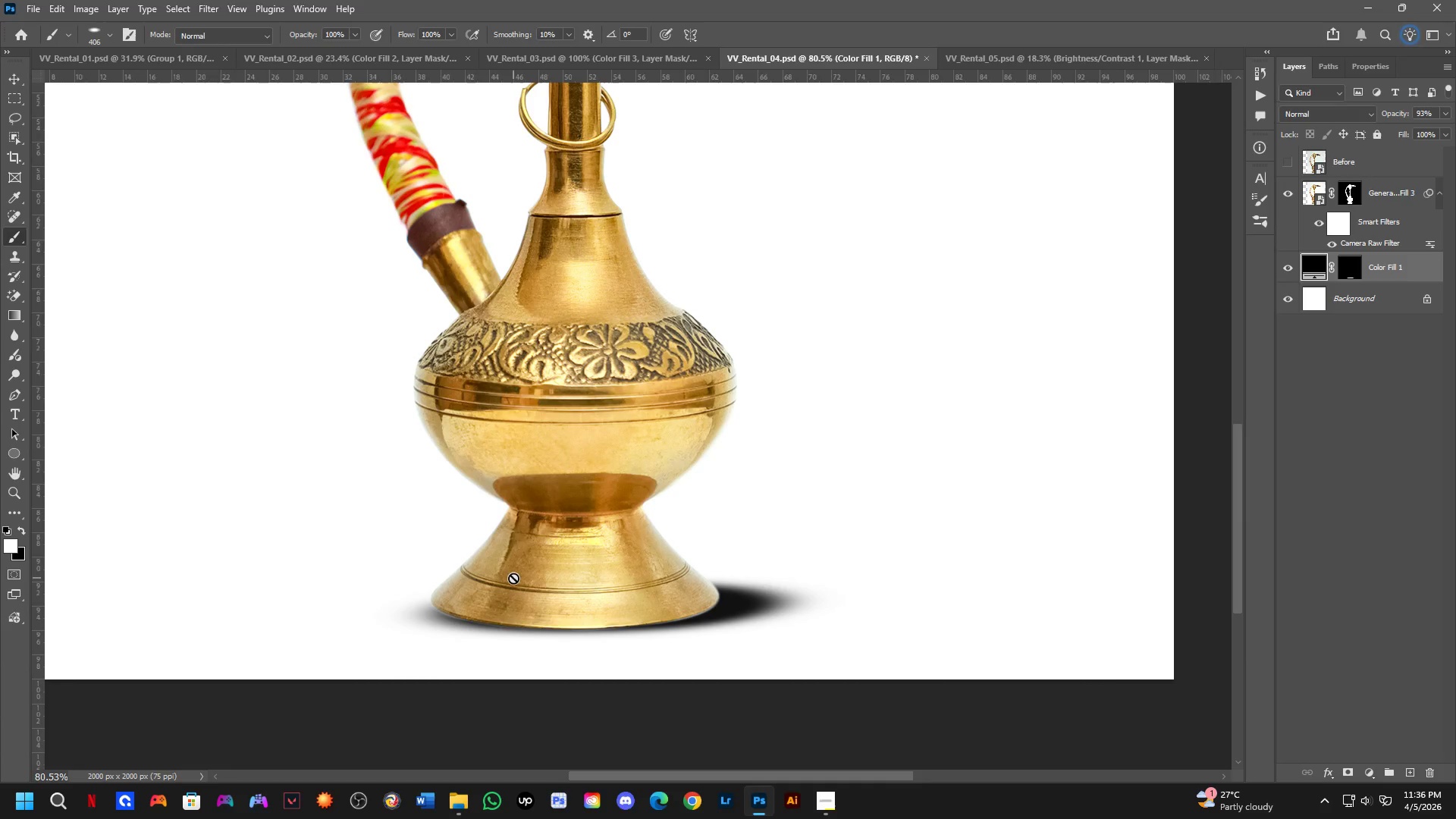 
scroll: coordinate [513, 578], scroll_direction: down, amount: 3.0
 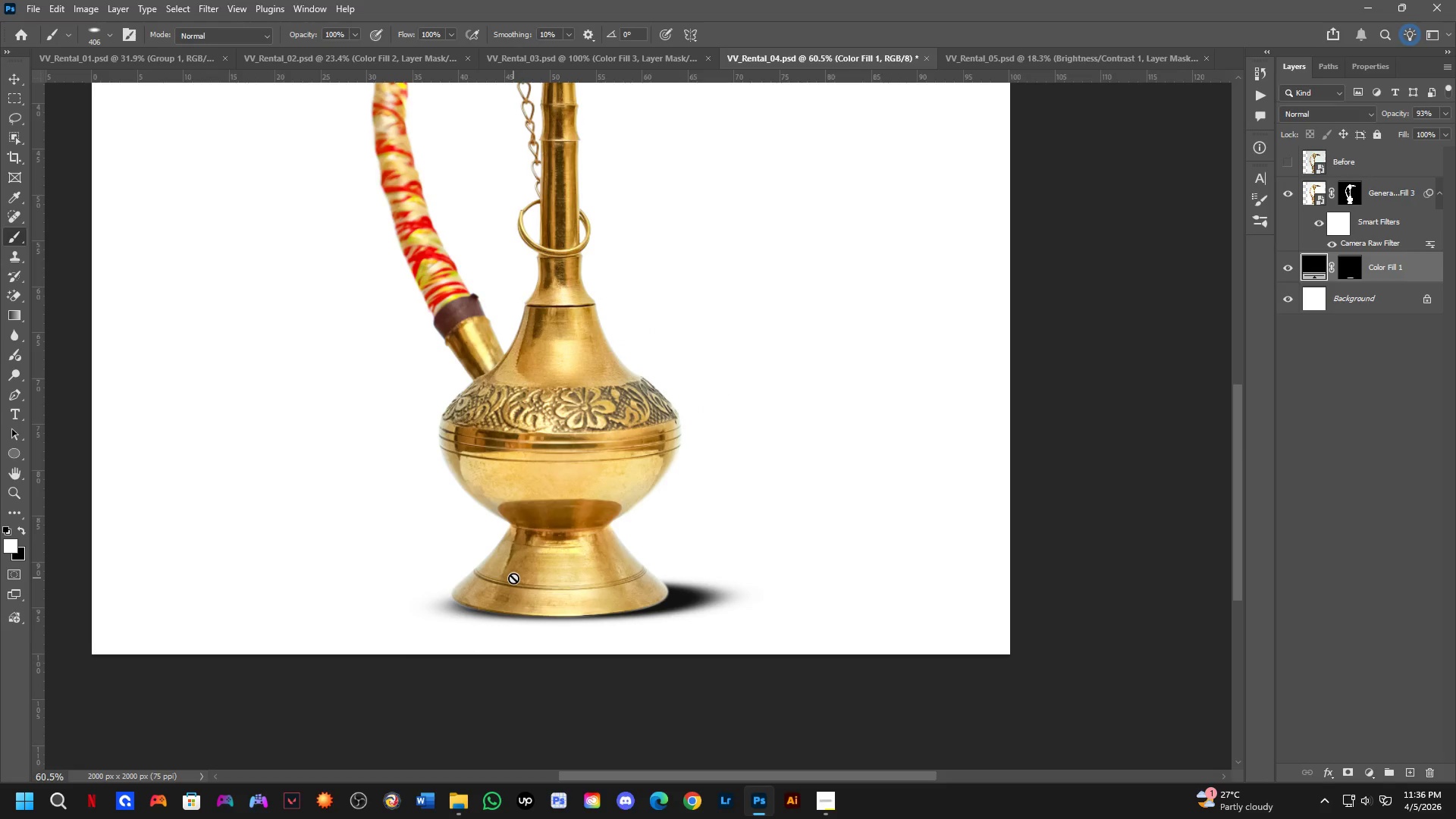 
wait(8.21)
 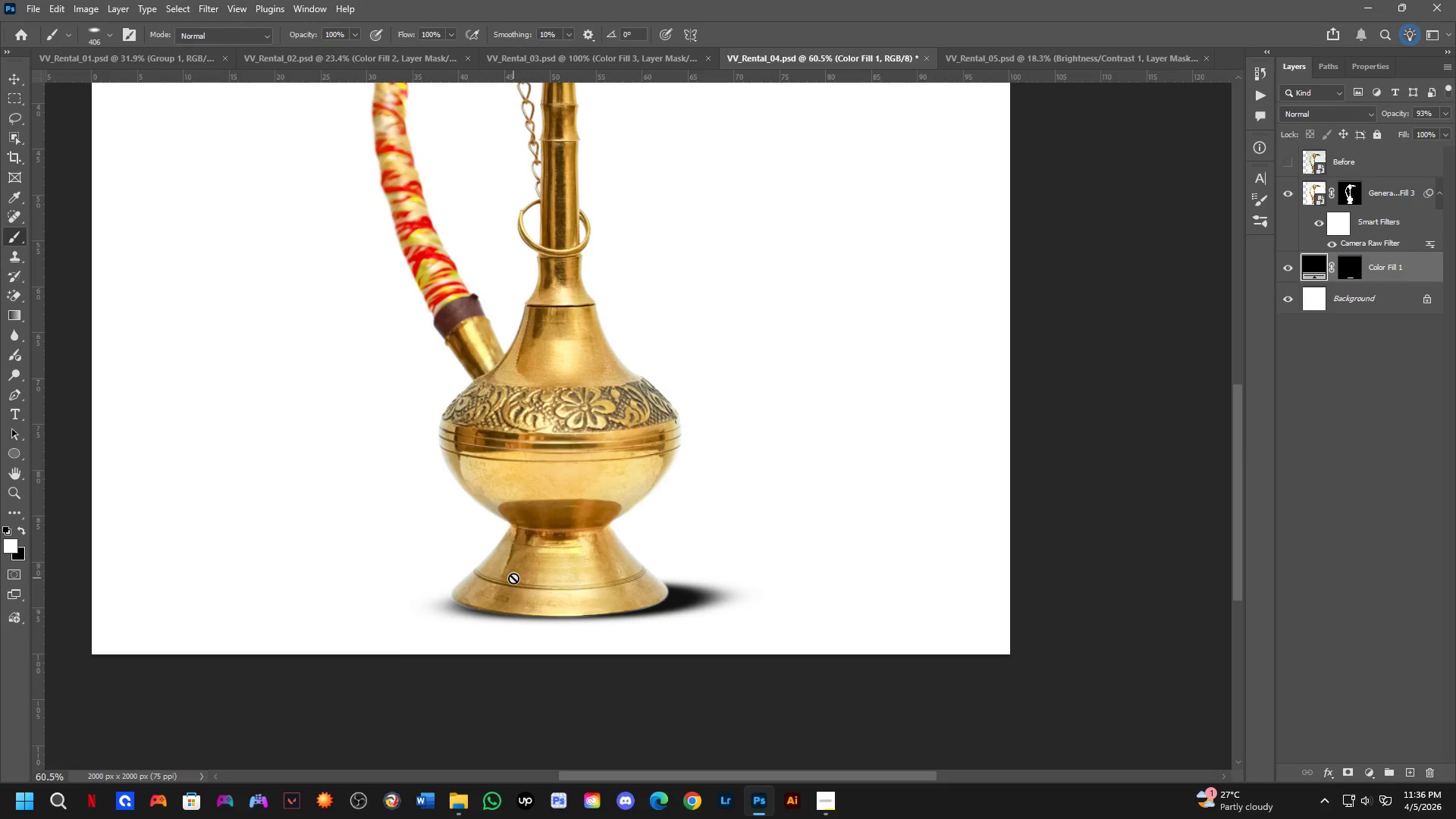 
key(Alt+Tab)